 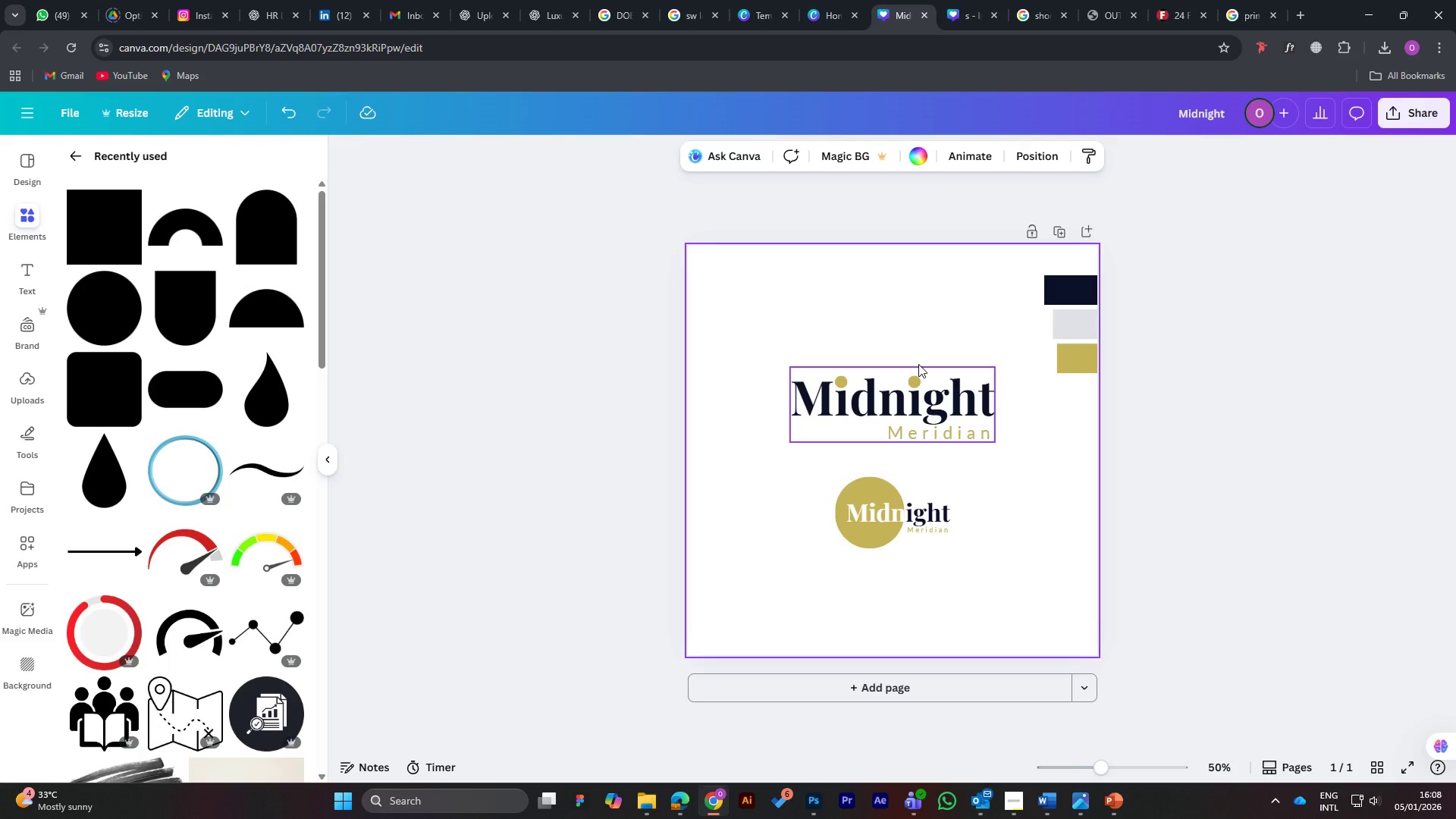 
left_click([1061, 229])
 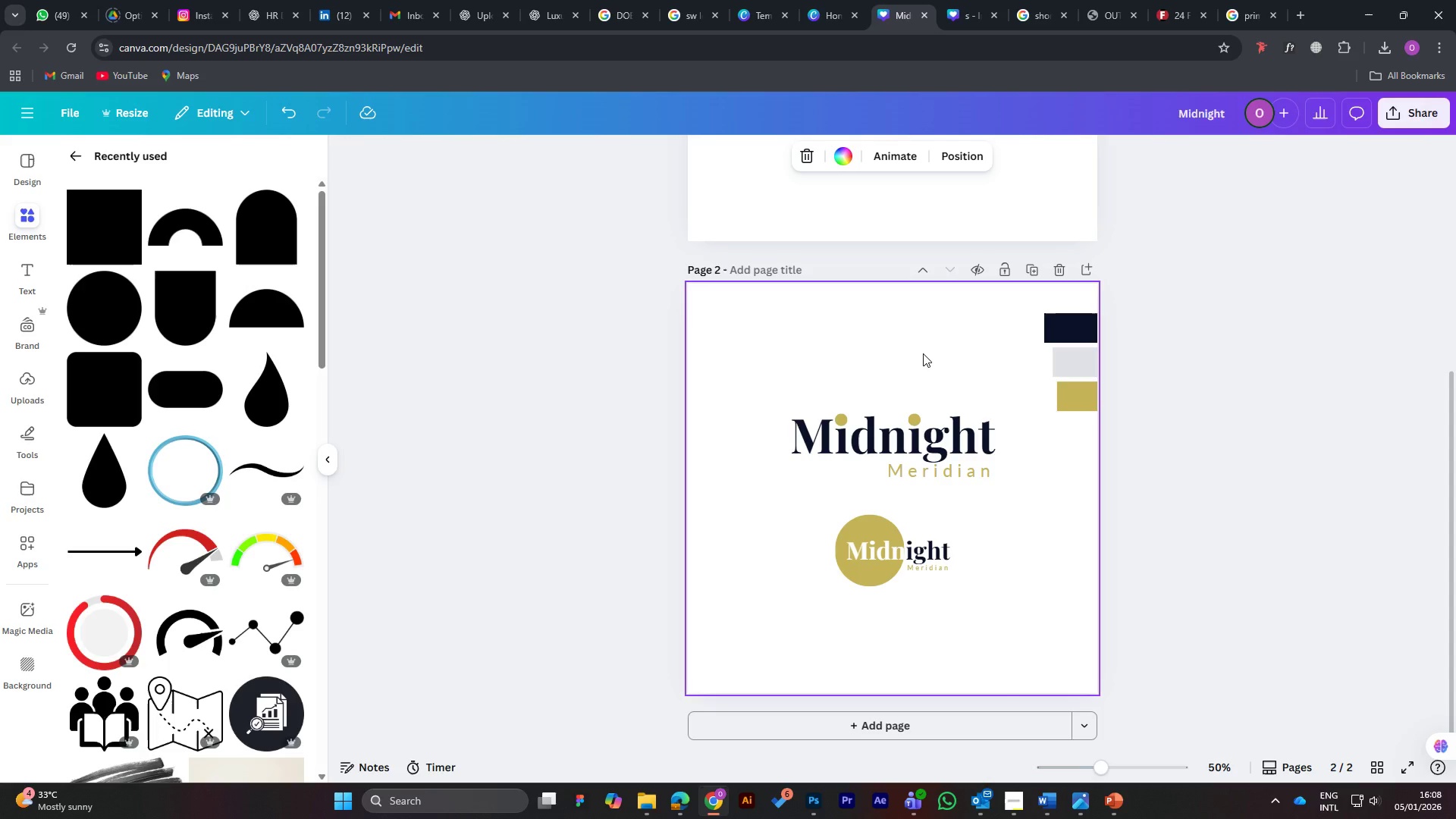 
wait(5.92)
 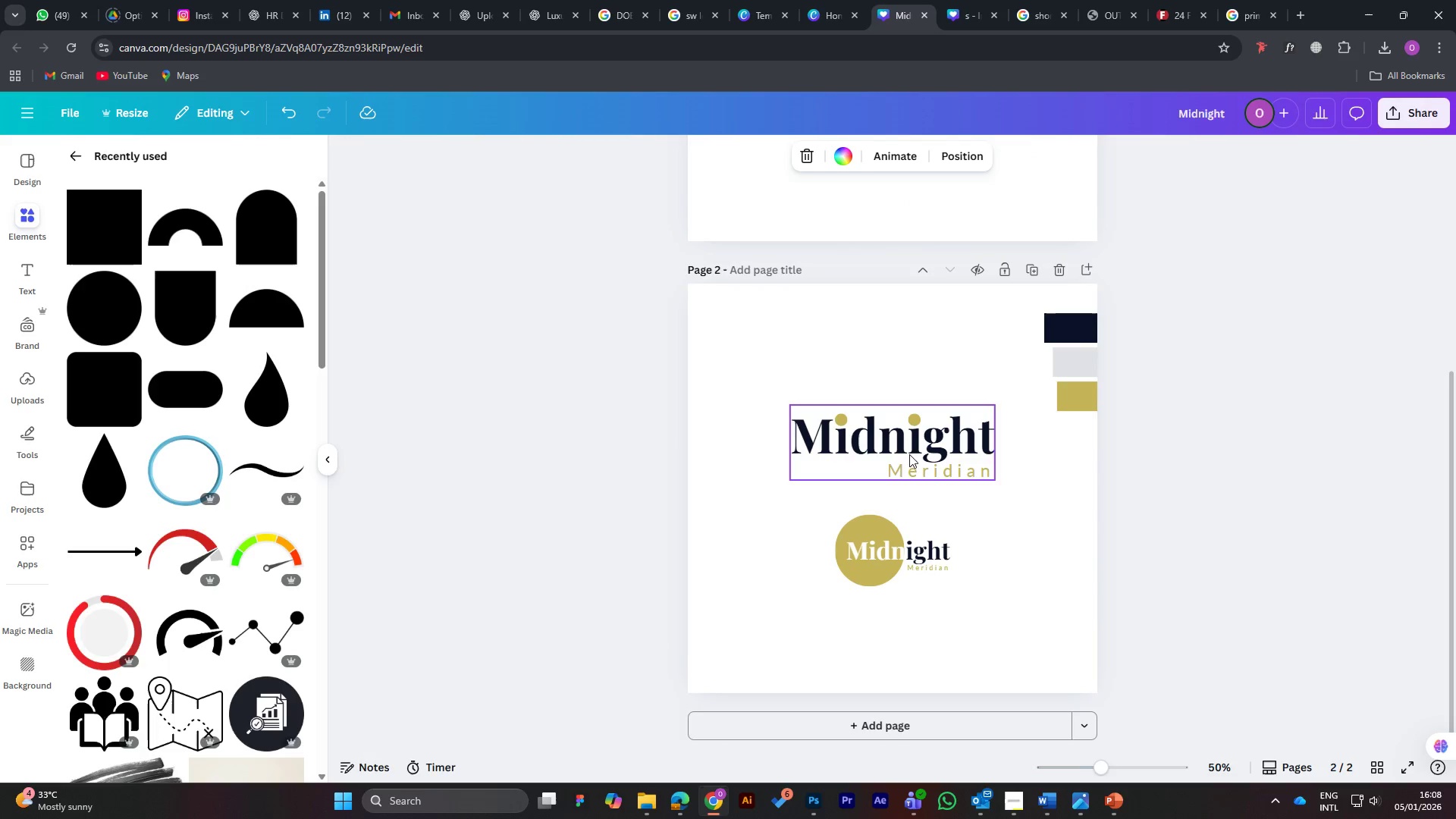 
left_click_drag(start_coordinate=[779, 319], to_coordinate=[1081, 650])
 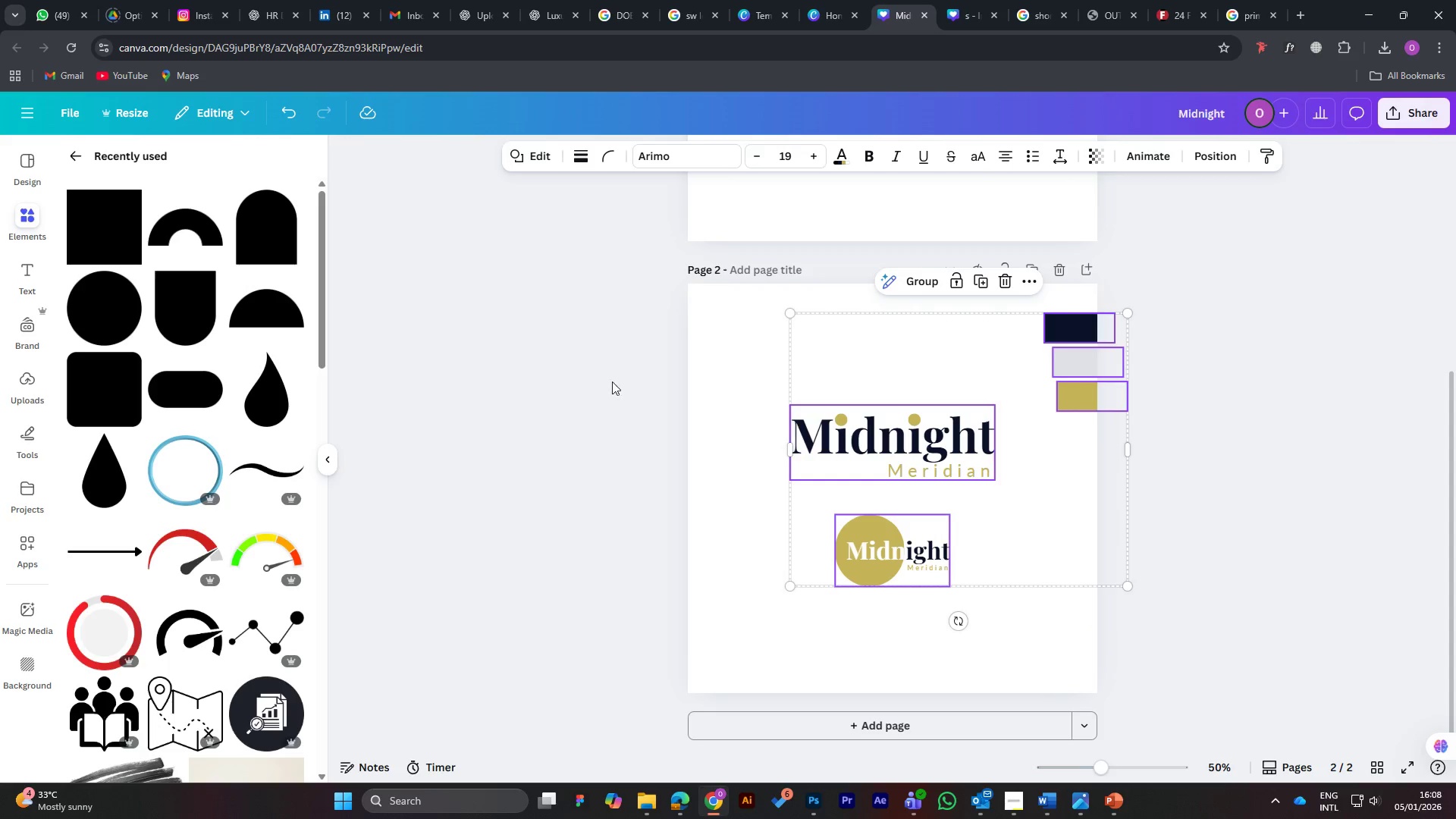 
left_click([743, 391])
 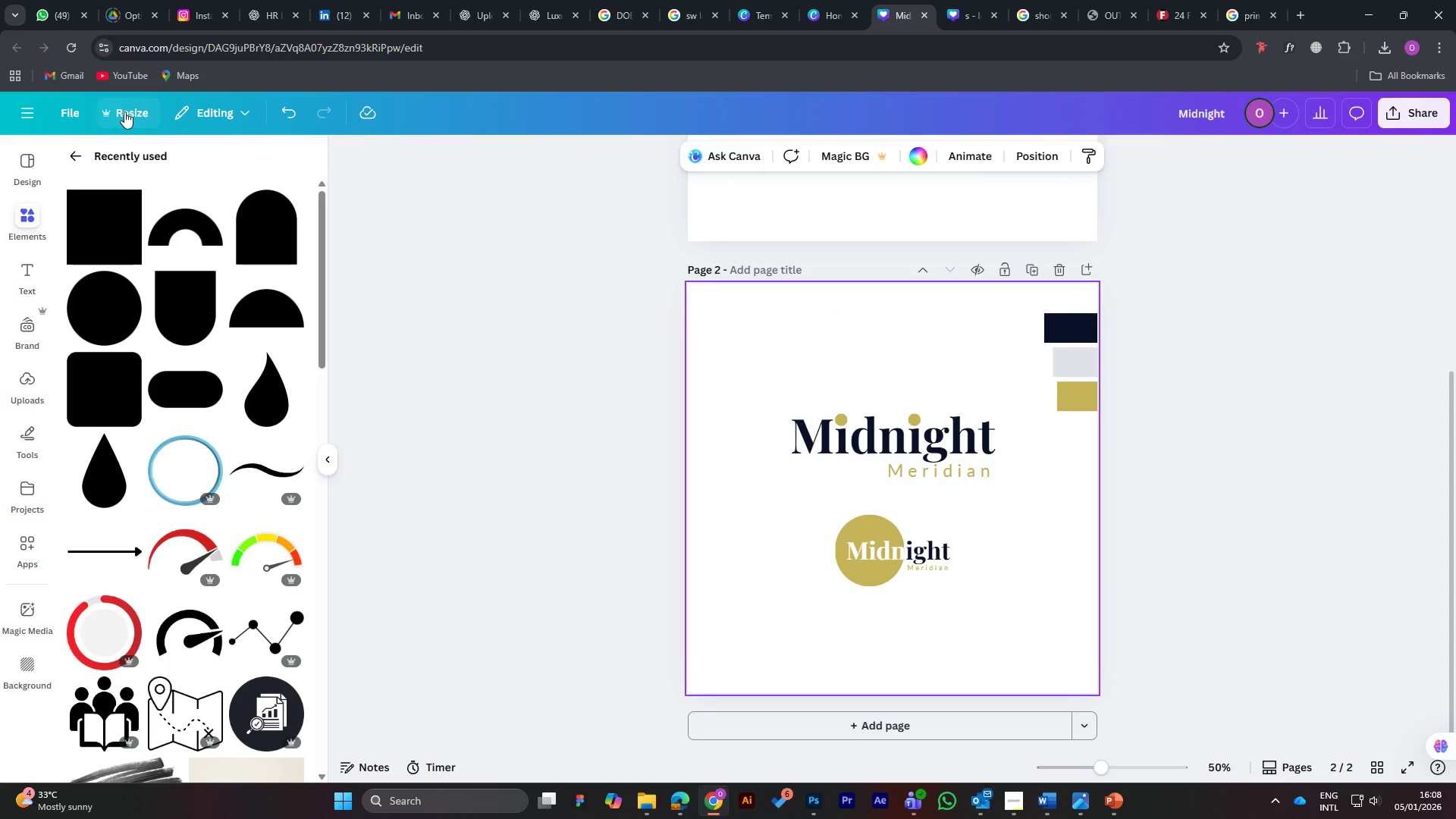 
left_click([124, 111])
 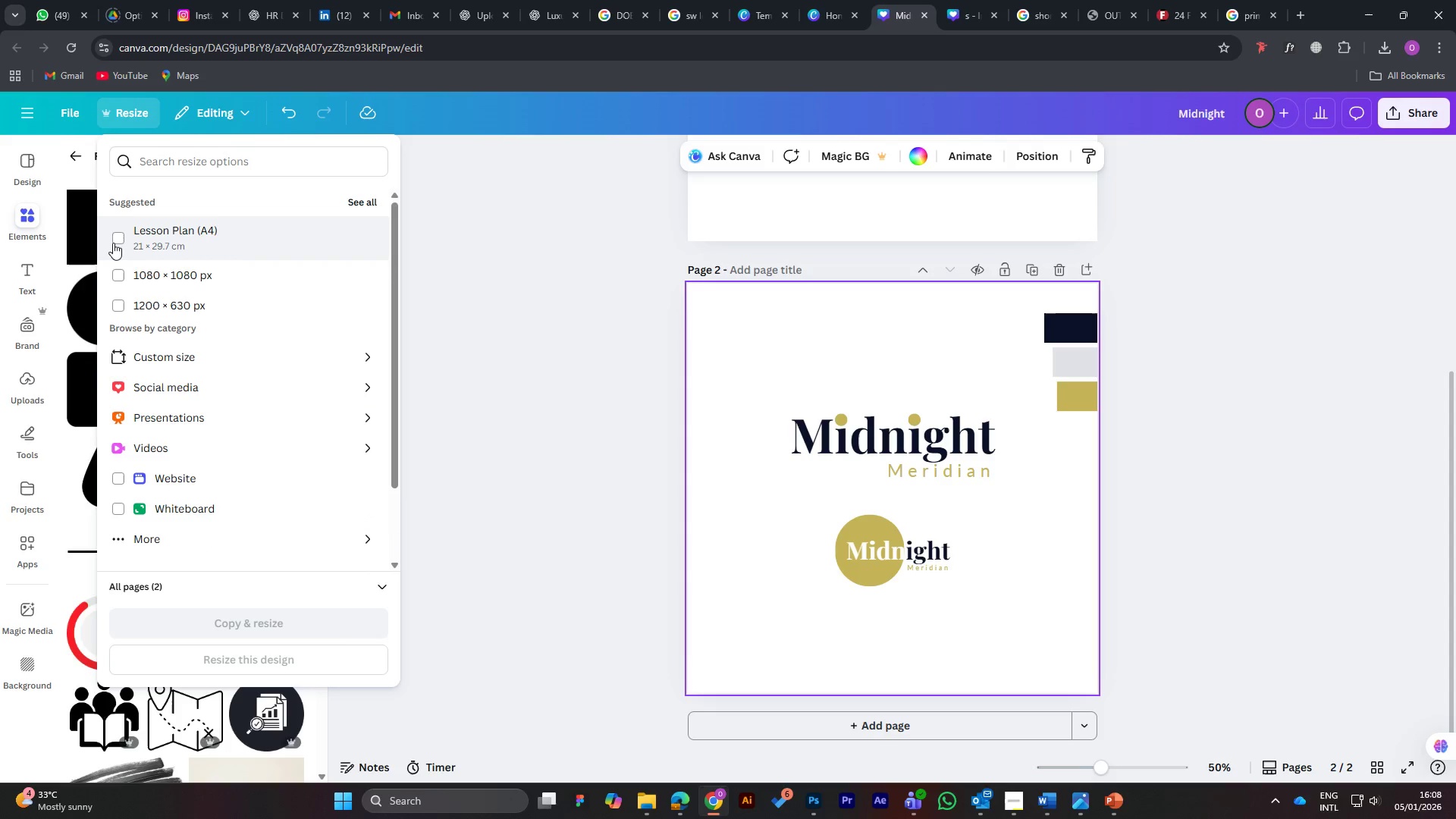 
wait(7.64)
 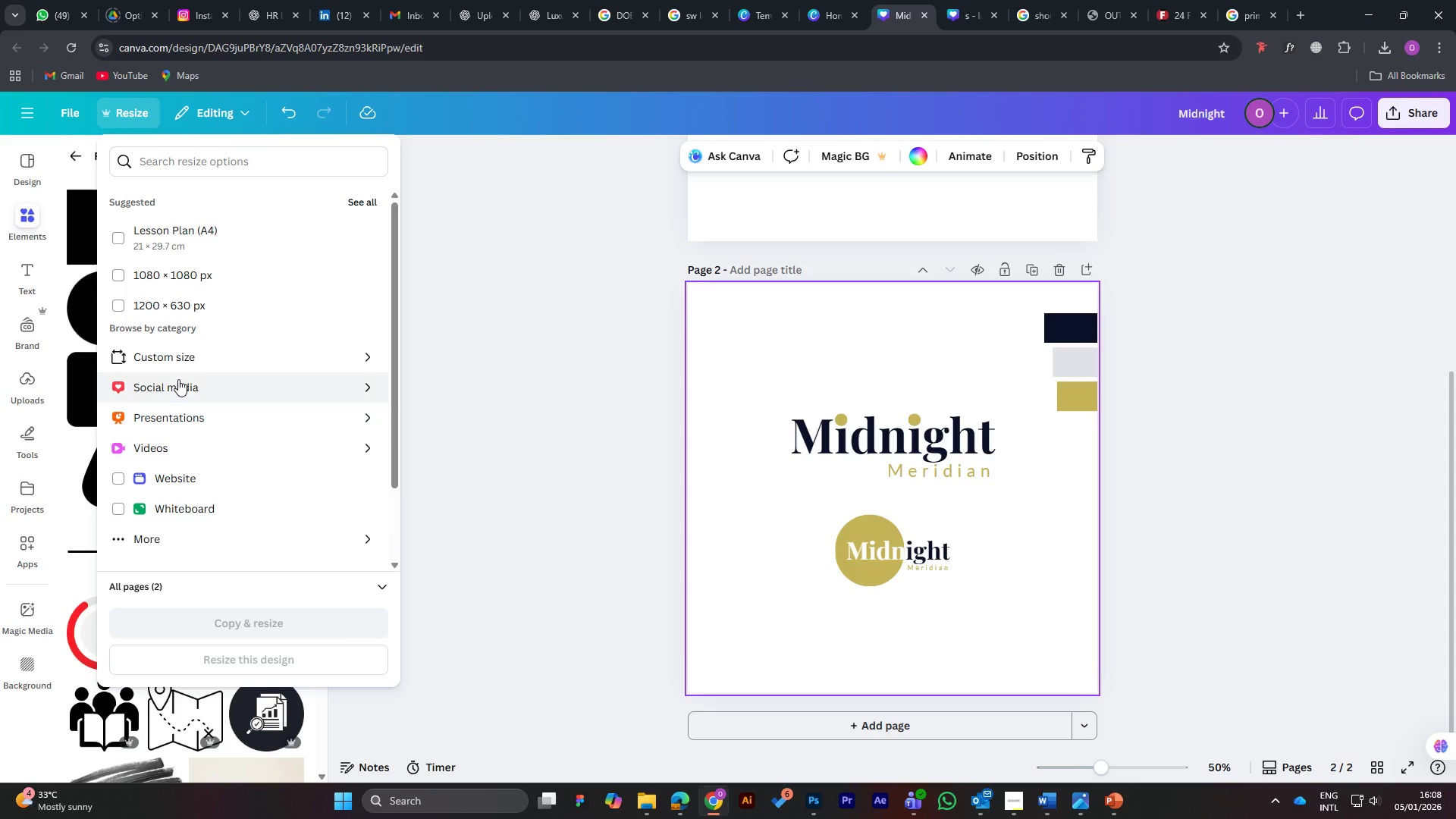 
left_click([115, 238])
 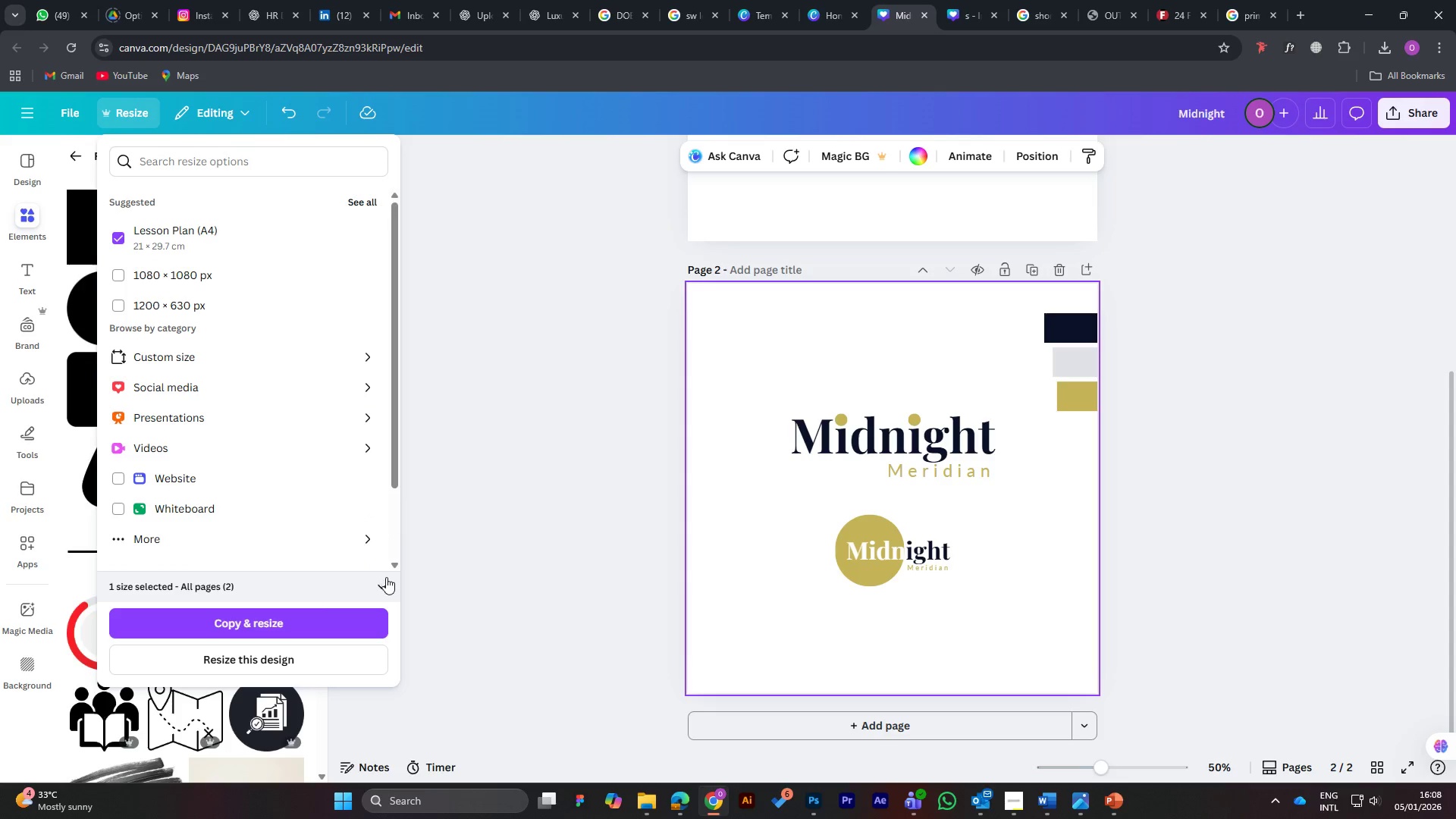 
left_click([384, 583])
 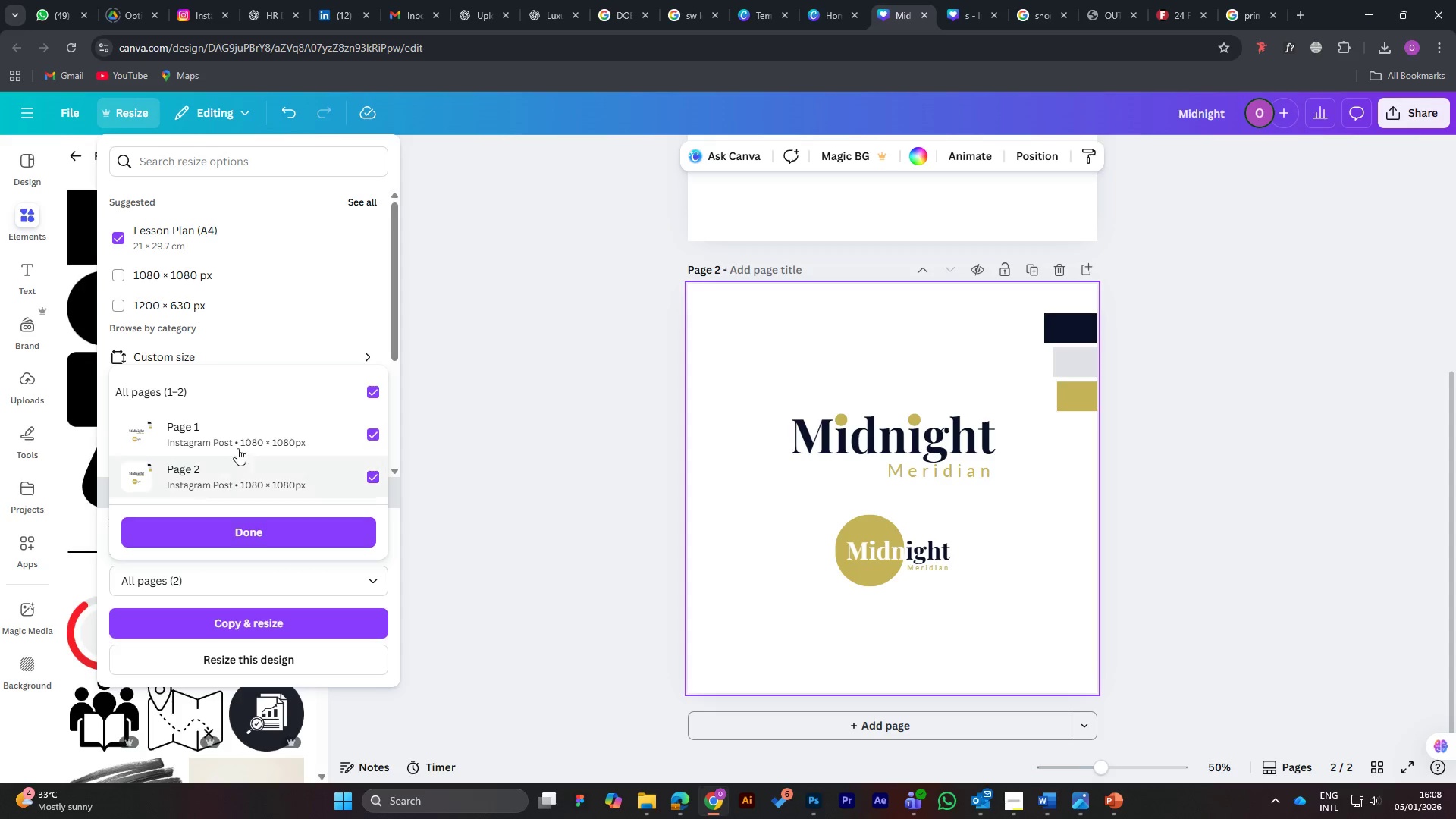 
left_click([376, 436])
 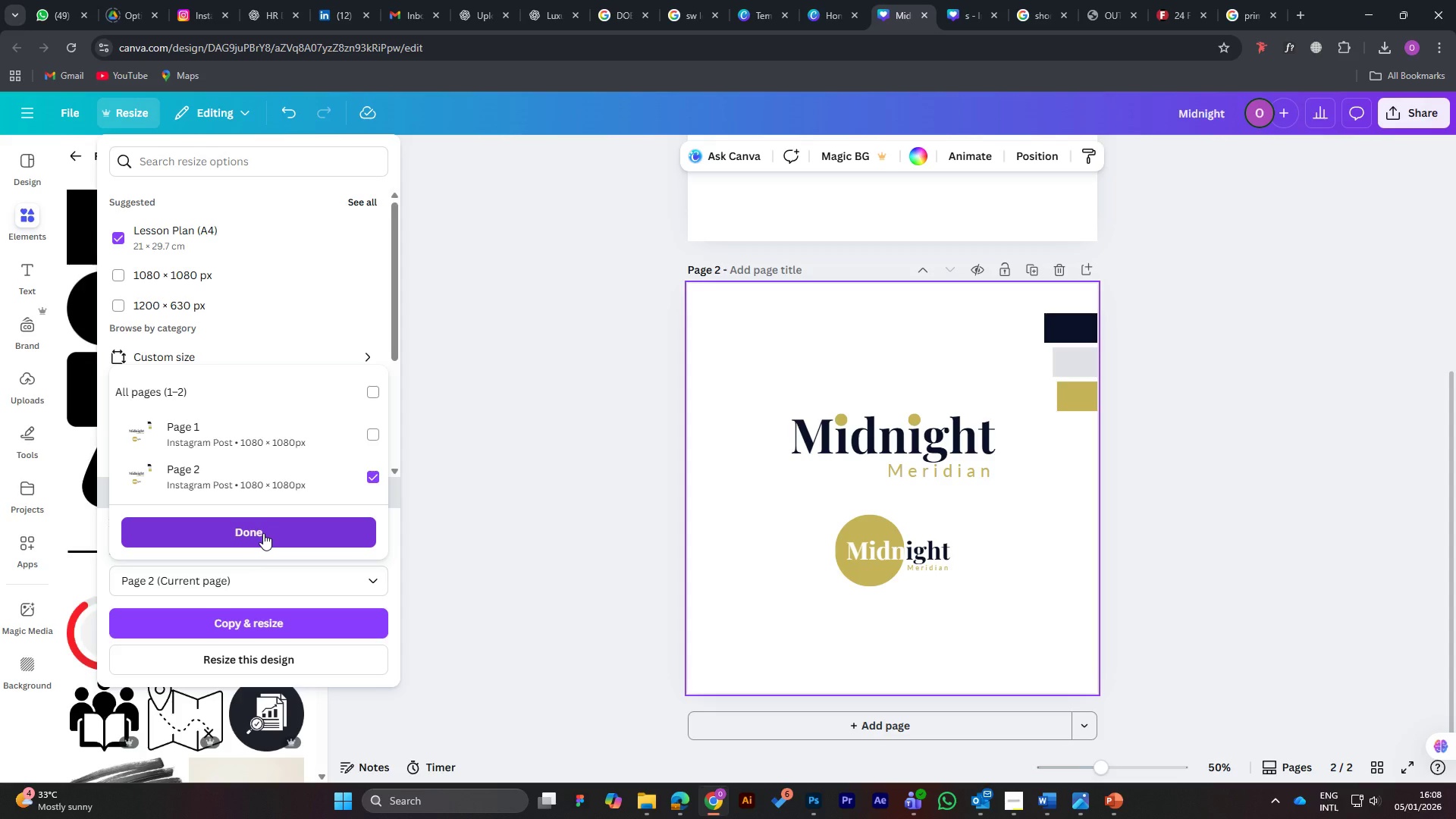 
left_click([263, 533])
 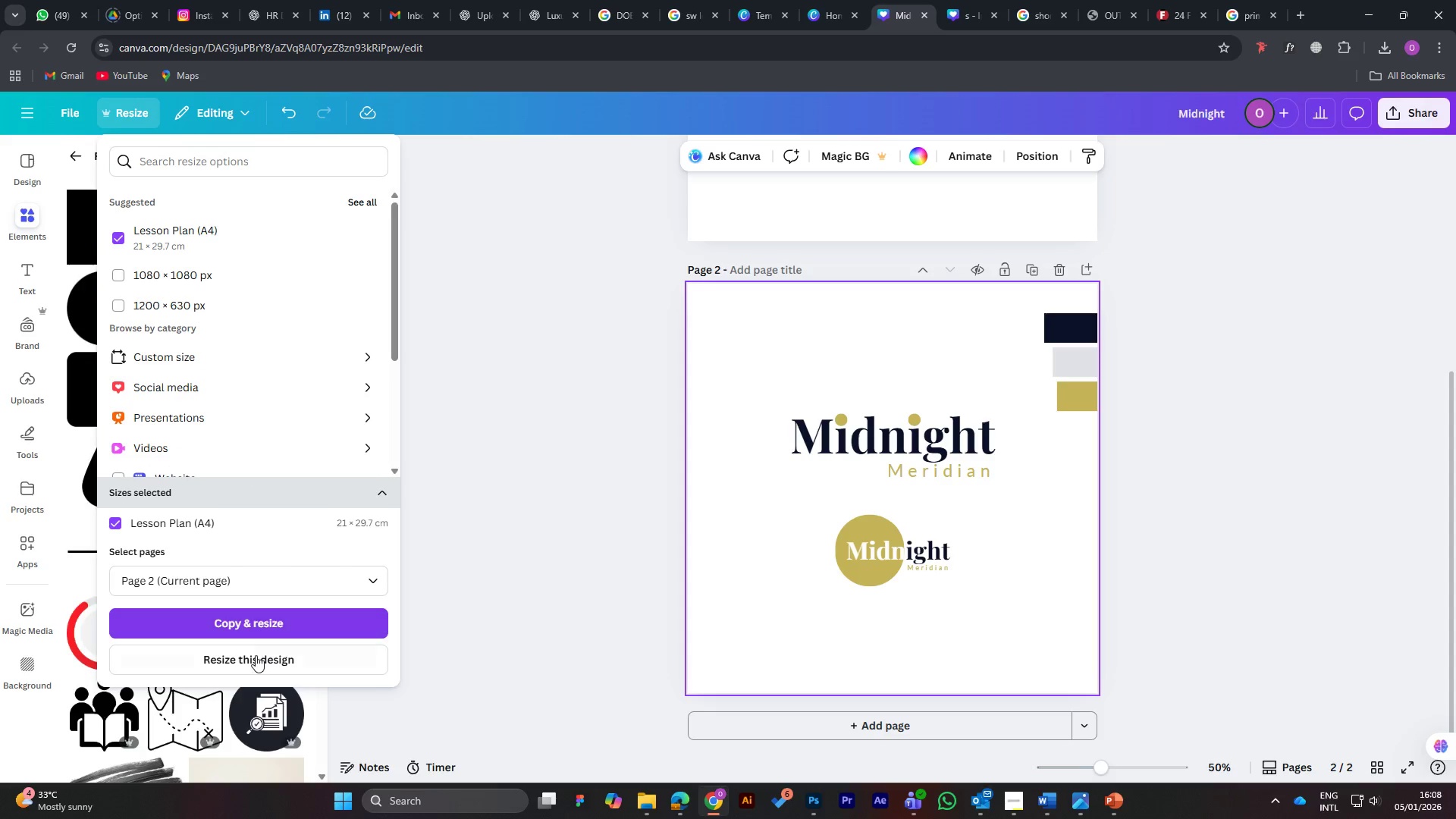 
left_click([256, 657])
 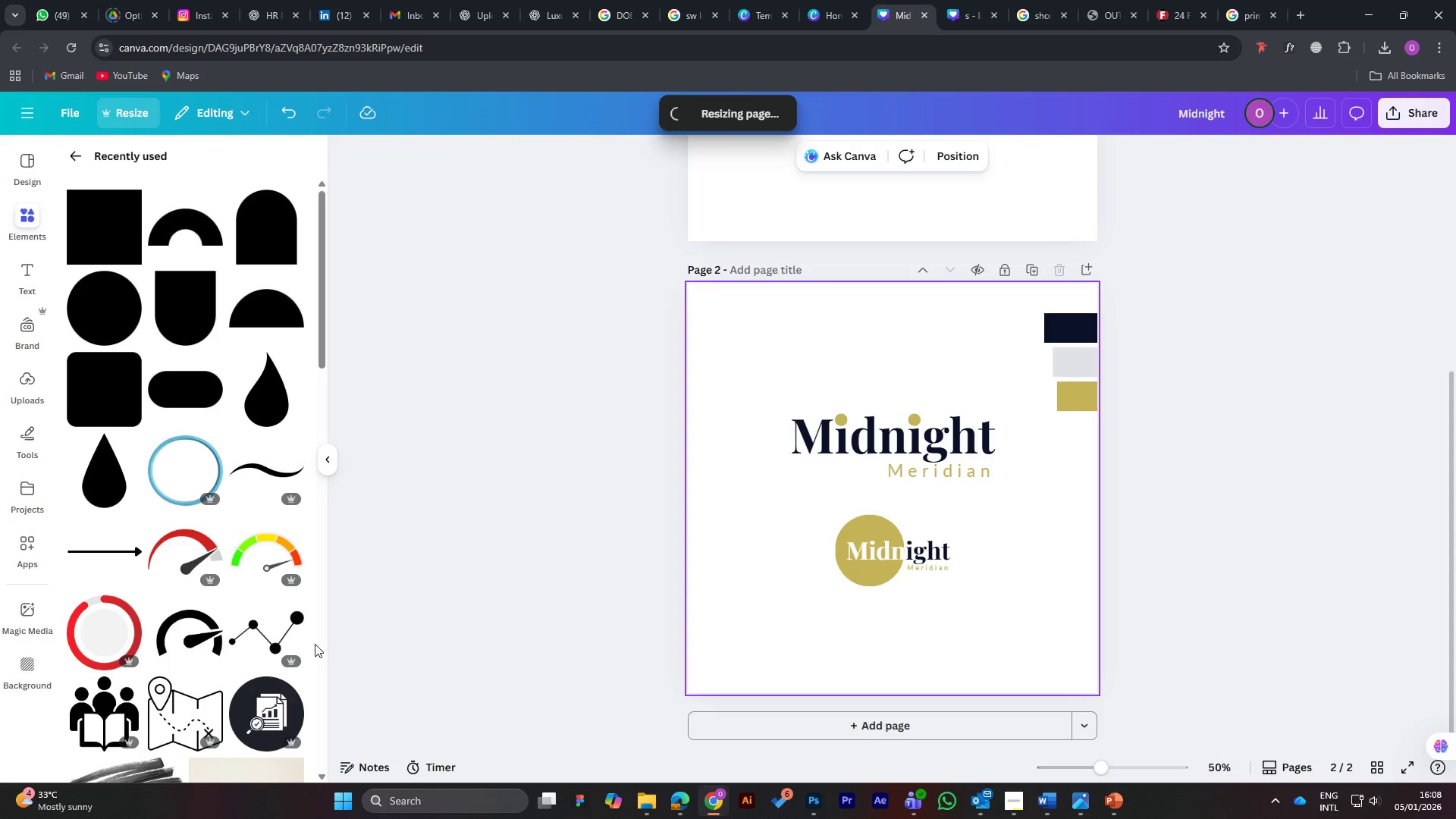 
mouse_move([324, 582])
 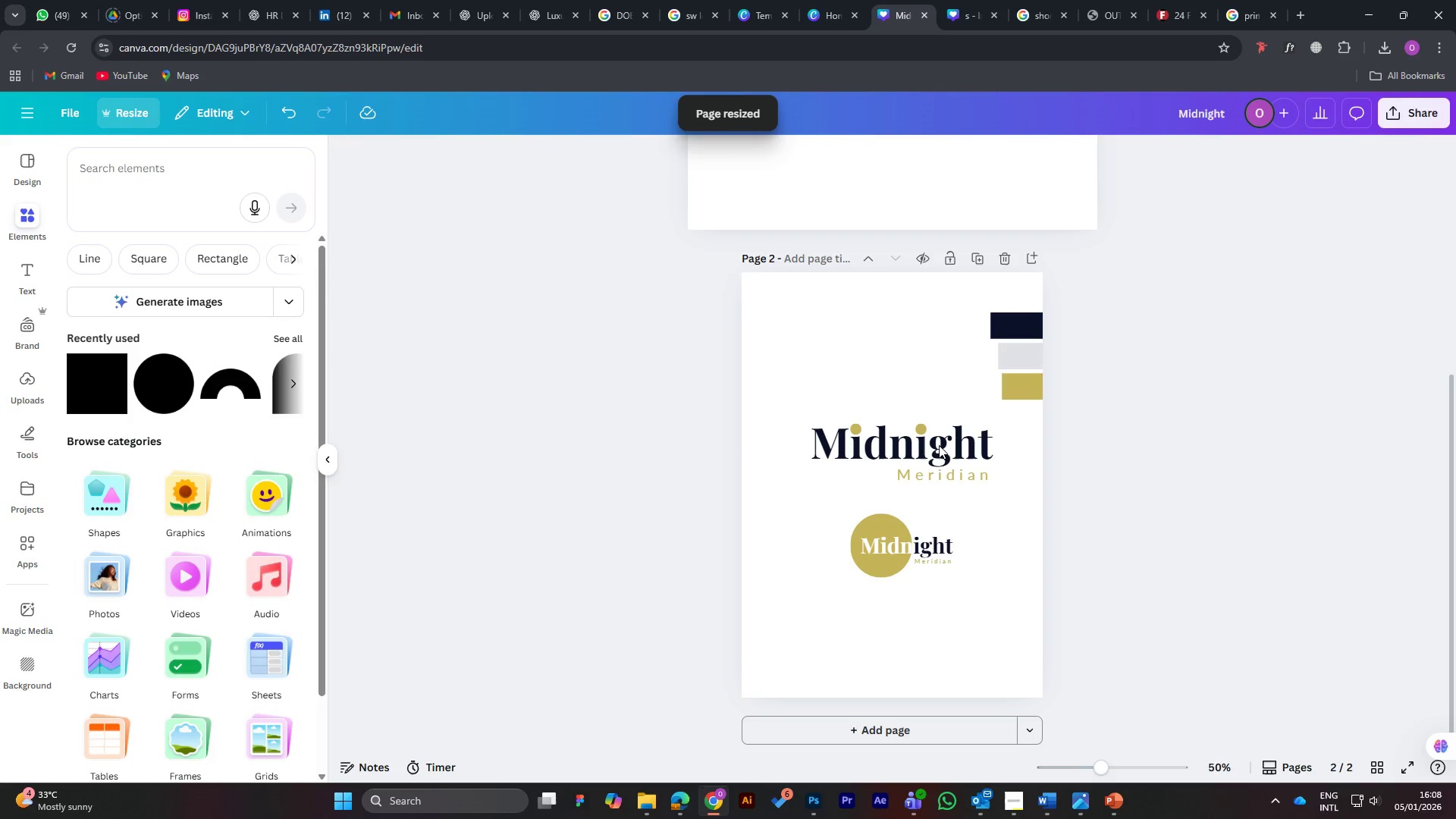 
left_click([927, 448])
 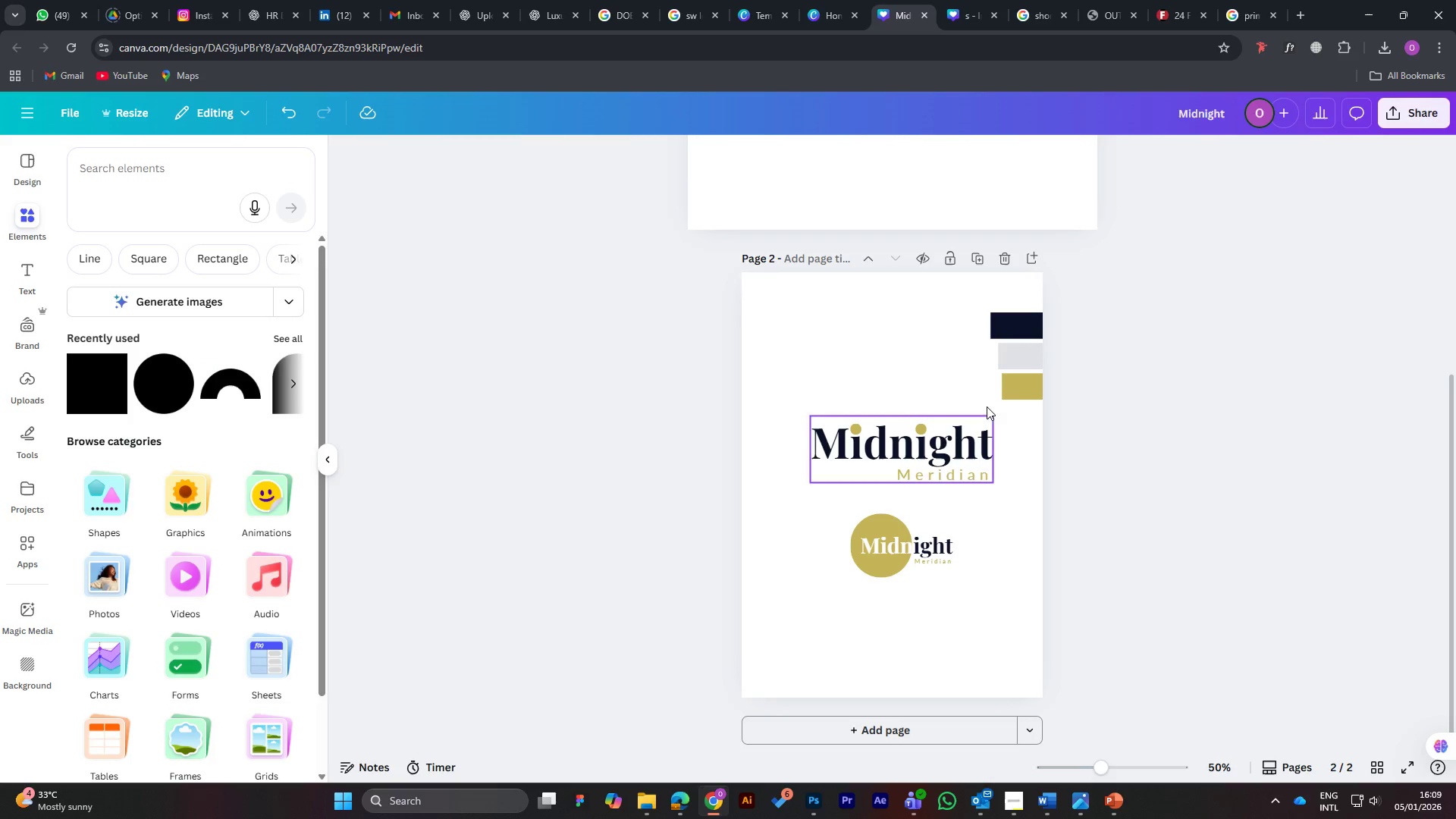 
scroll: coordinate [913, 414], scroll_direction: down, amount: 4.0
 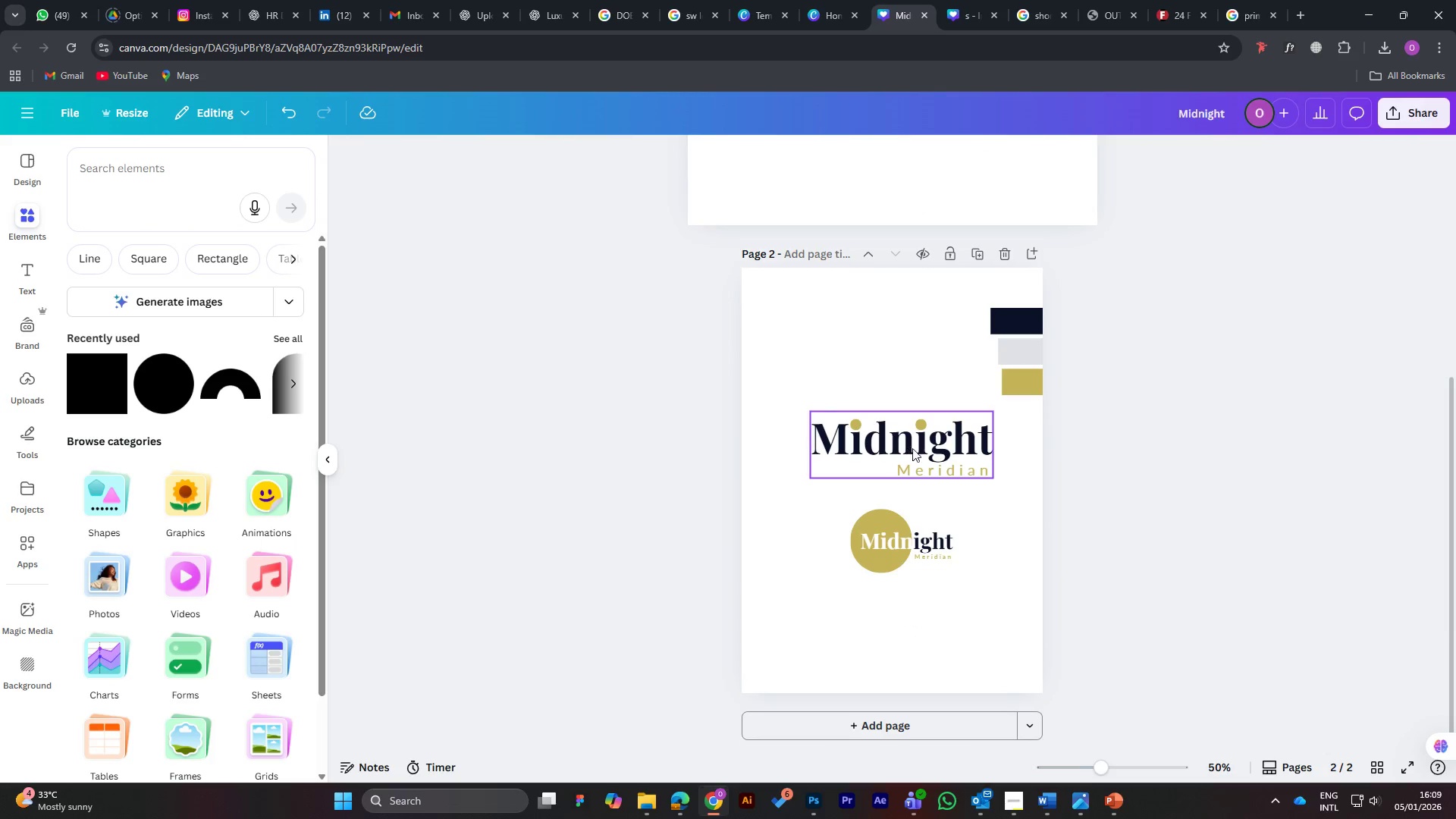 
left_click_drag(start_coordinate=[916, 447], to_coordinate=[903, 399])
 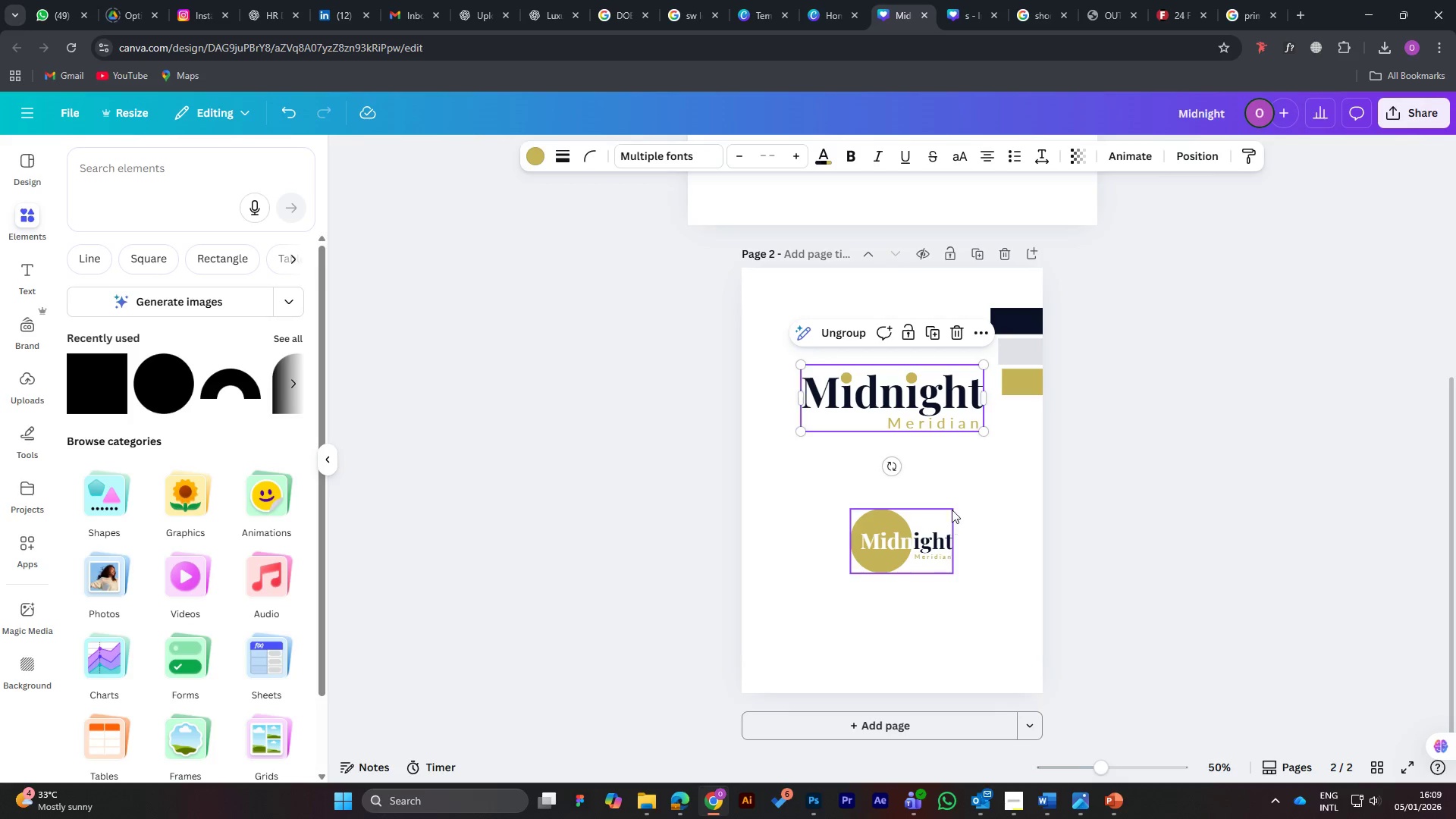 
left_click([951, 480])
 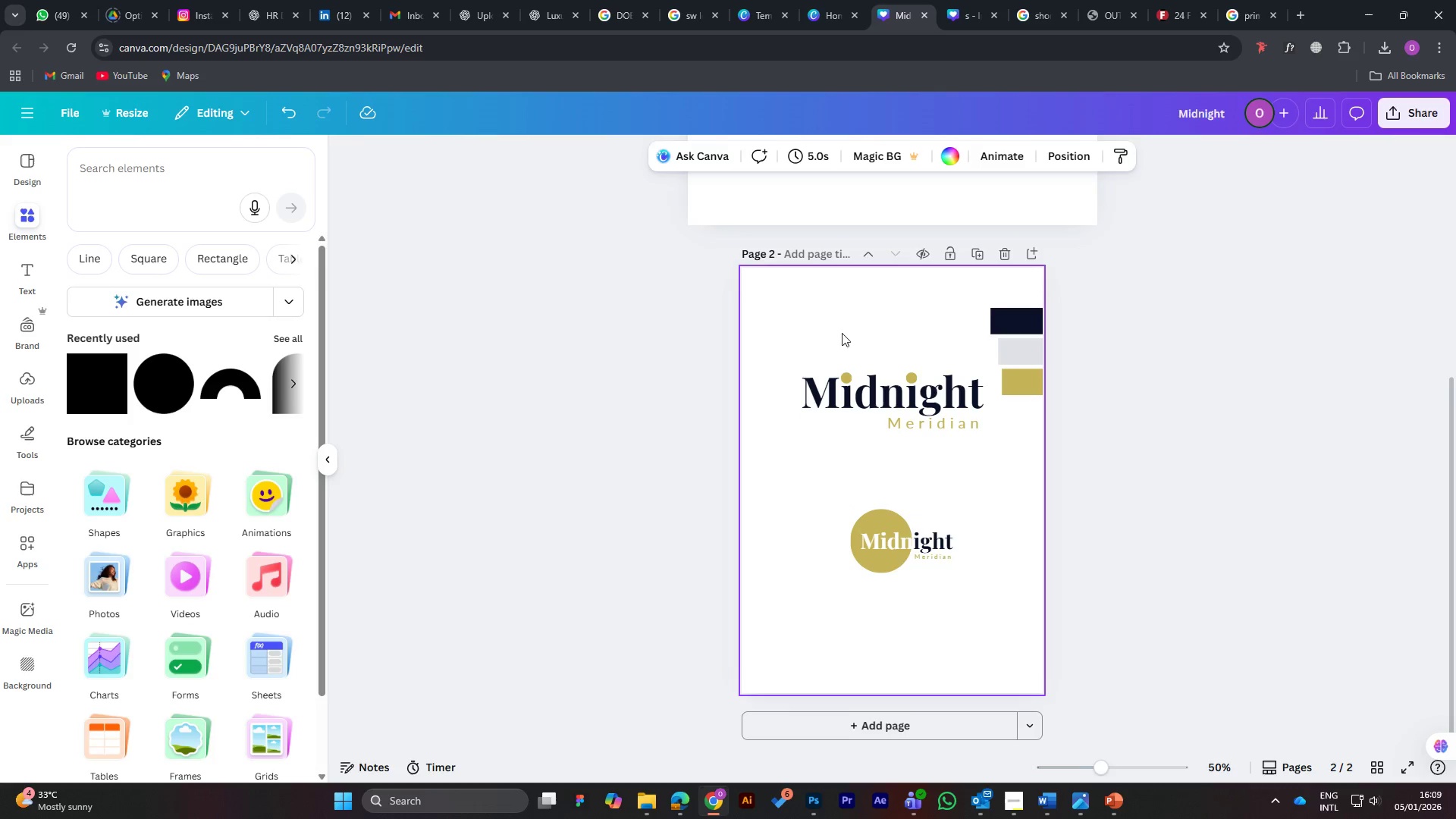 
scroll: coordinate [814, 350], scroll_direction: none, amount: 0.0
 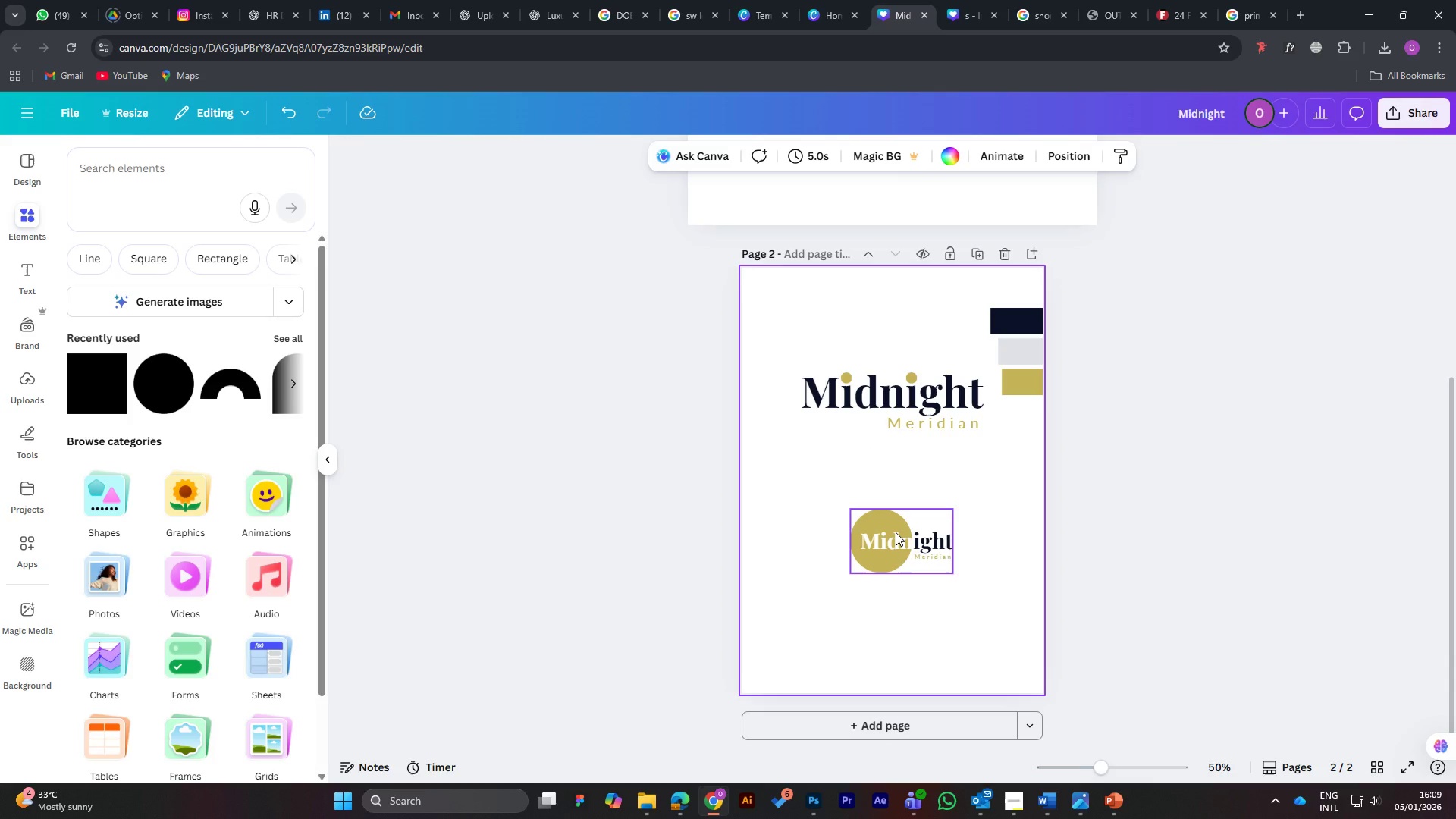 
left_click([896, 532])
 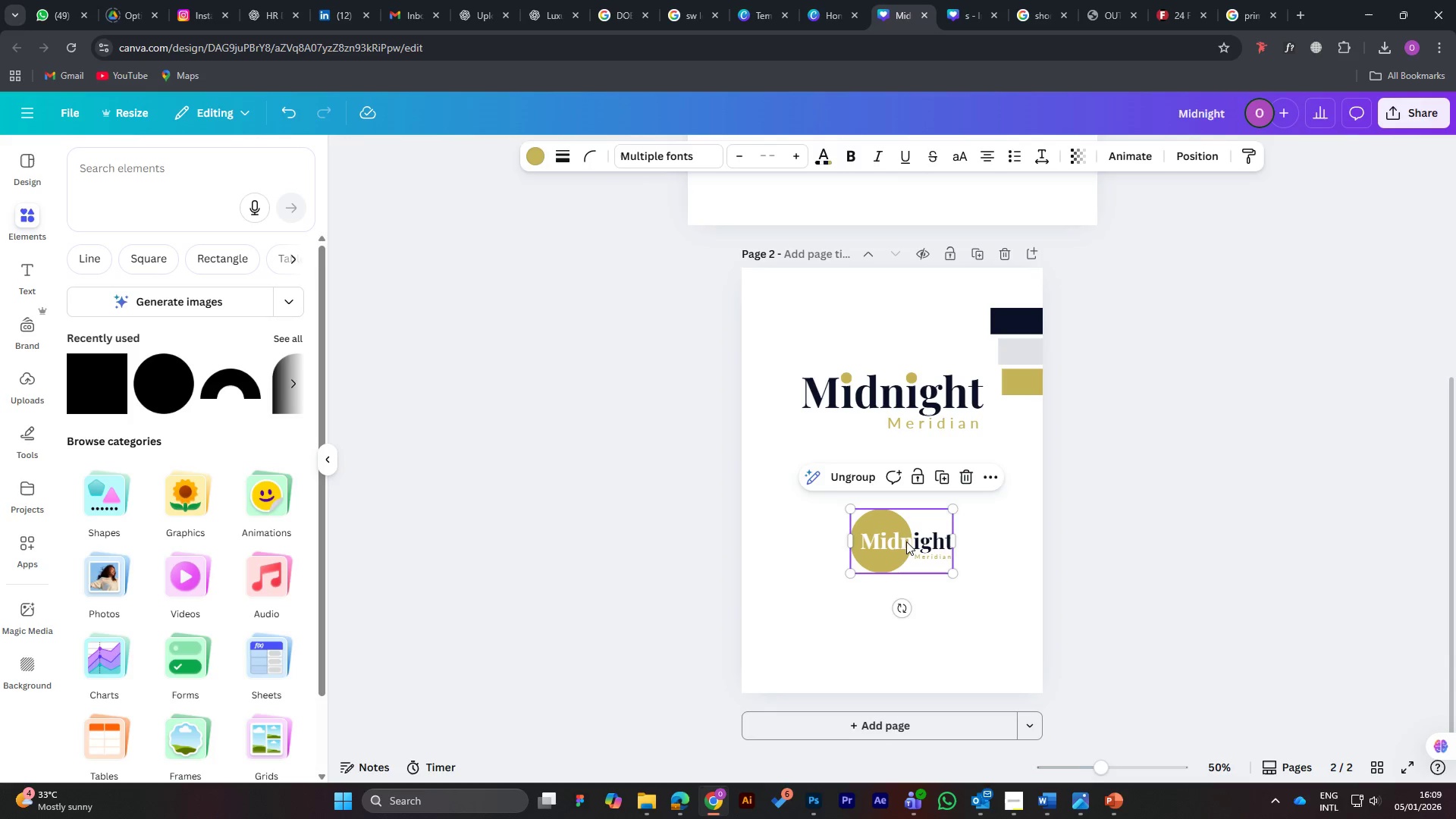 
left_click_drag(start_coordinate=[907, 542], to_coordinate=[905, 513])
 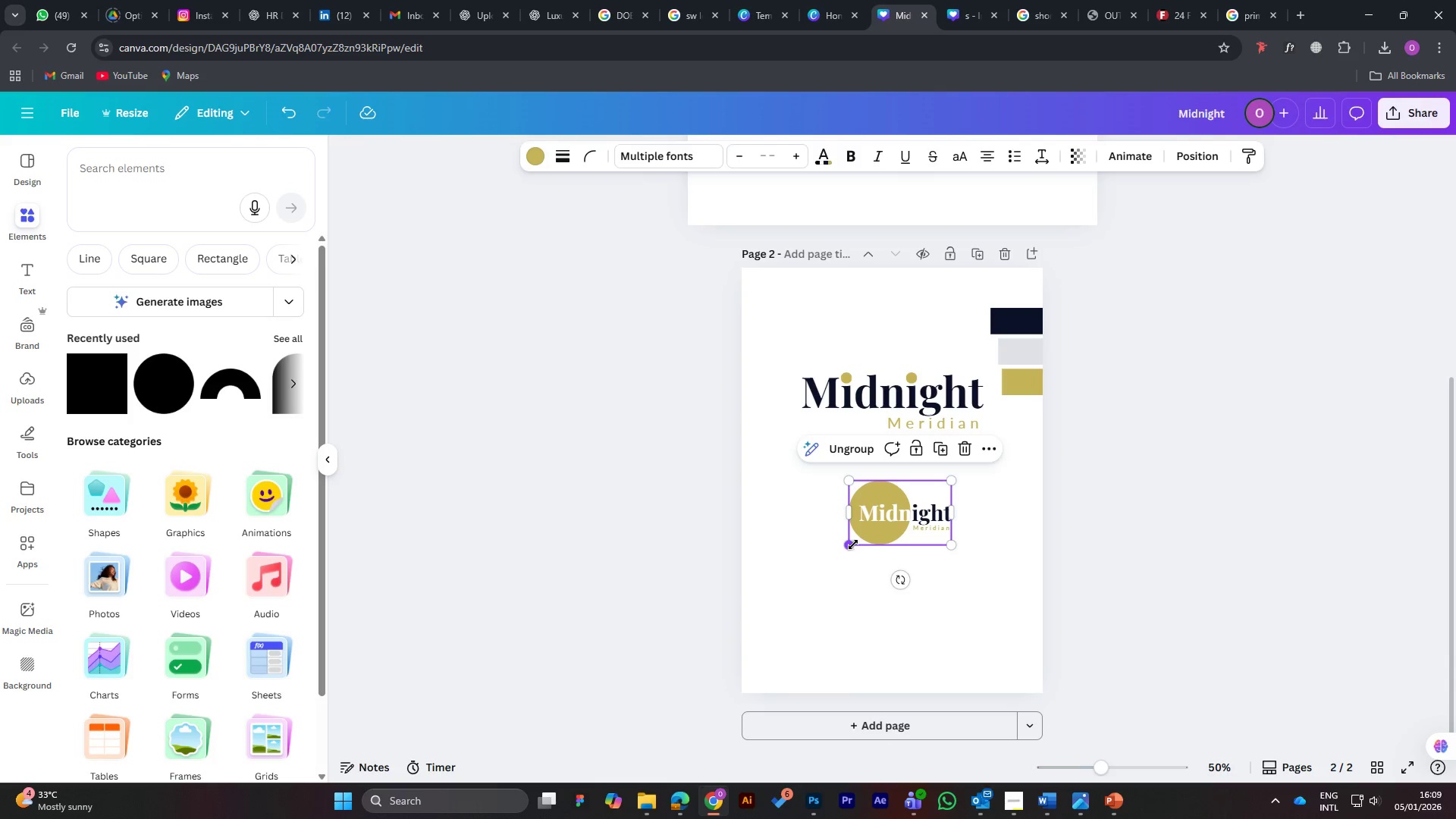 
left_click_drag(start_coordinate=[852, 544], to_coordinate=[824, 566])
 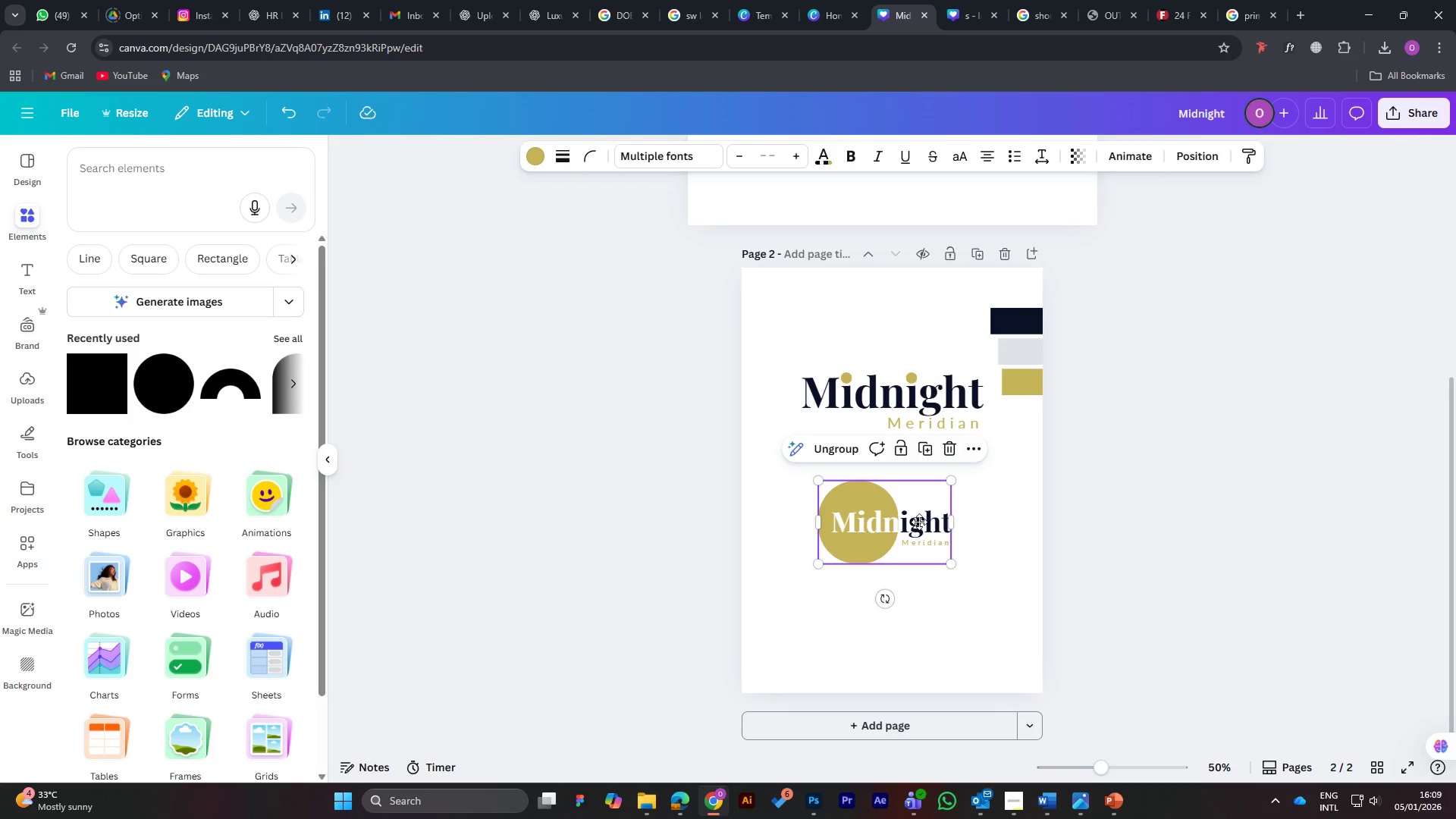 
hold_key(key=ShiftLeft, duration=1.08)
 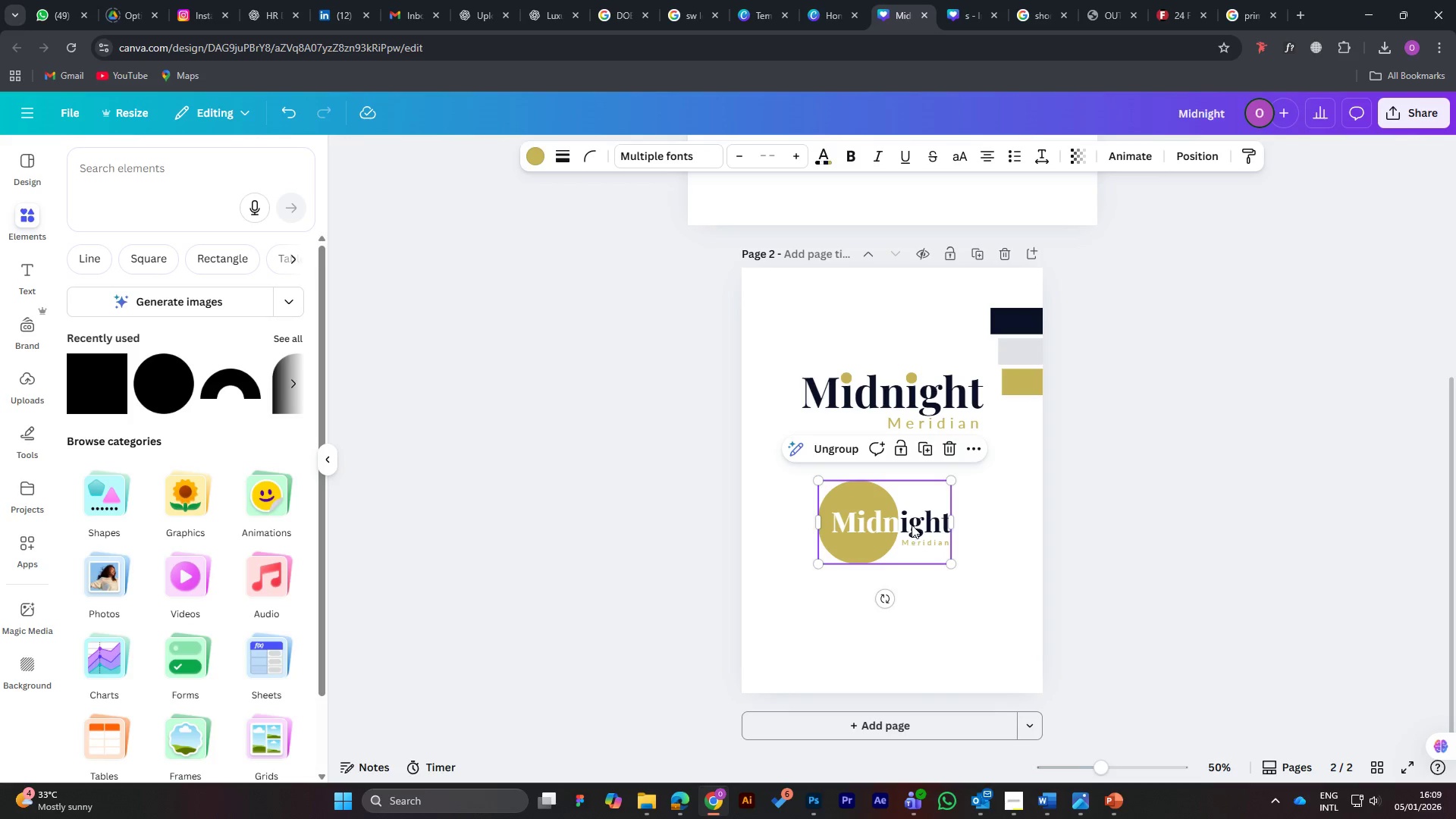 
left_click_drag(start_coordinate=[912, 525], to_coordinate=[928, 508])
 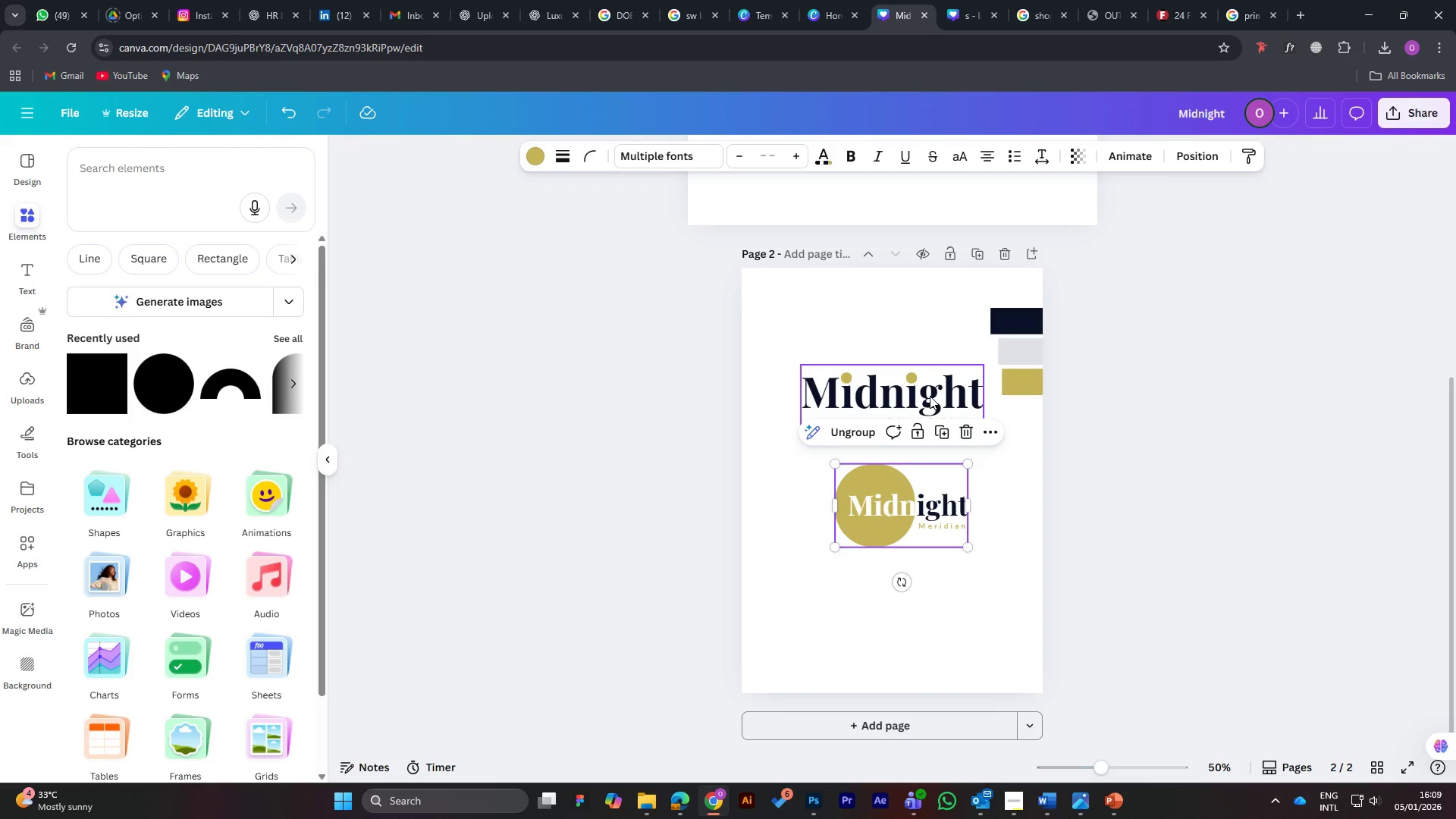 
left_click_drag(start_coordinate=[930, 395], to_coordinate=[933, 378])
 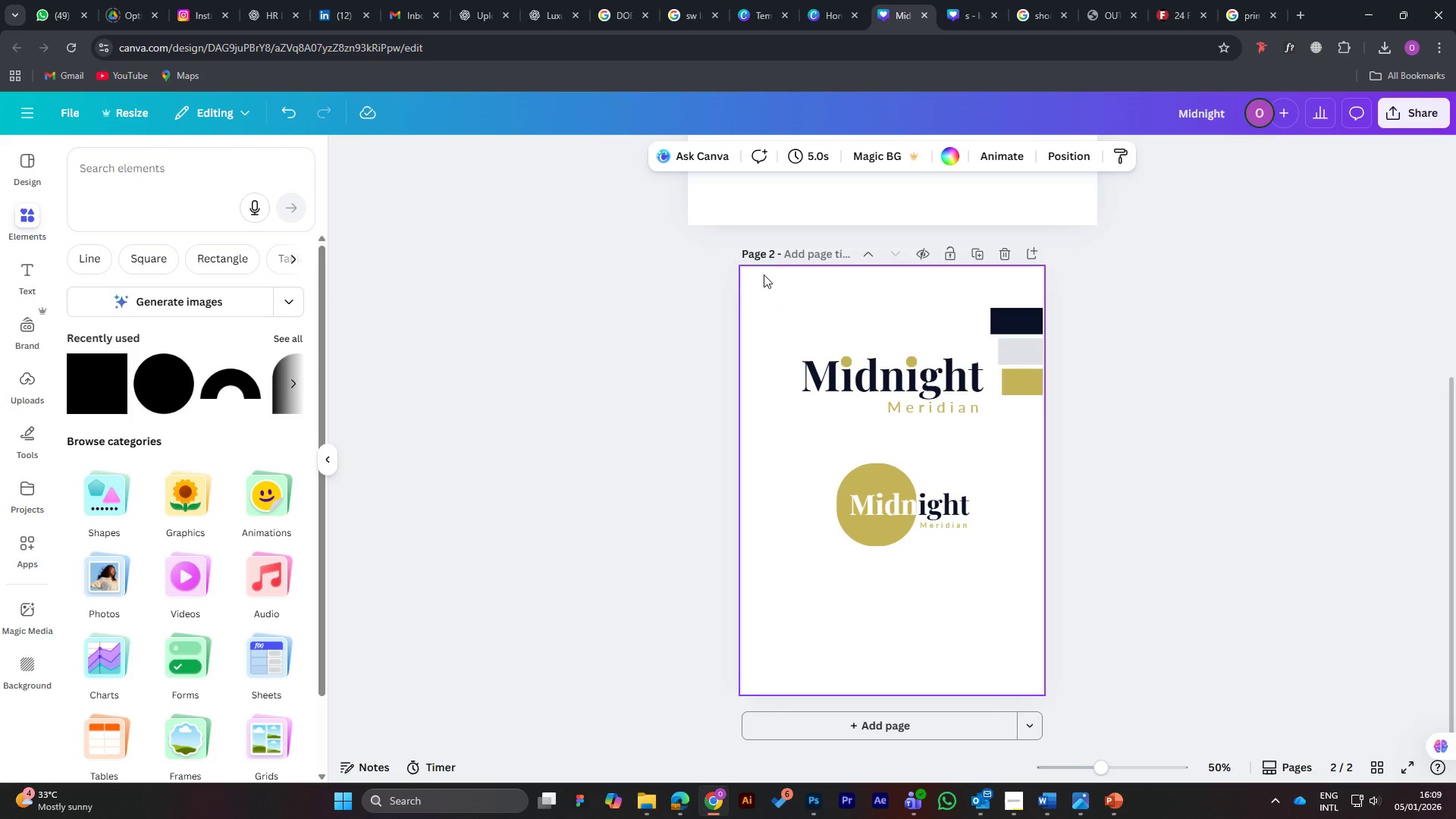 
wait(7.08)
 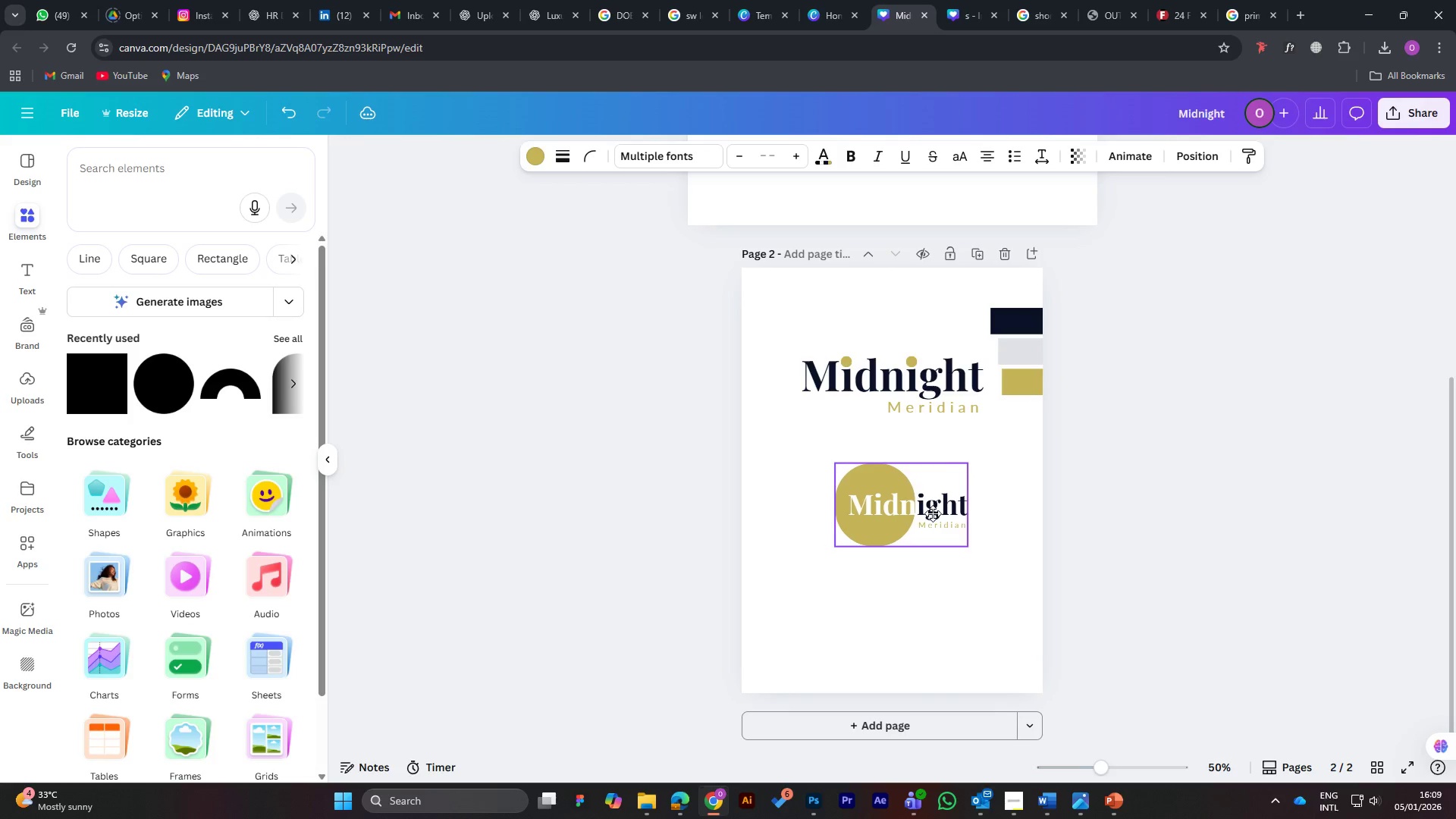 
left_click([25, 267])
 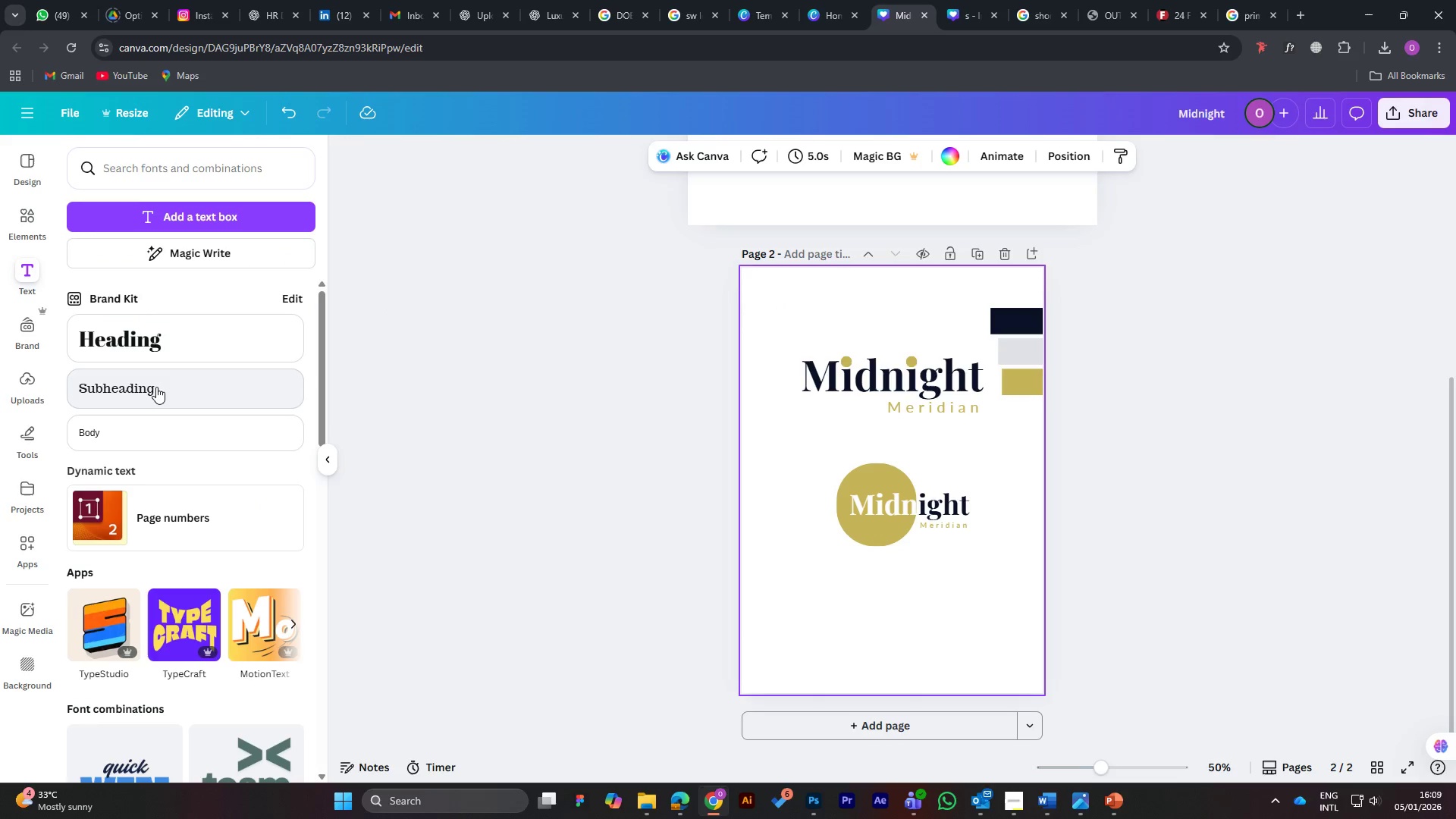 
left_click([170, 435])
 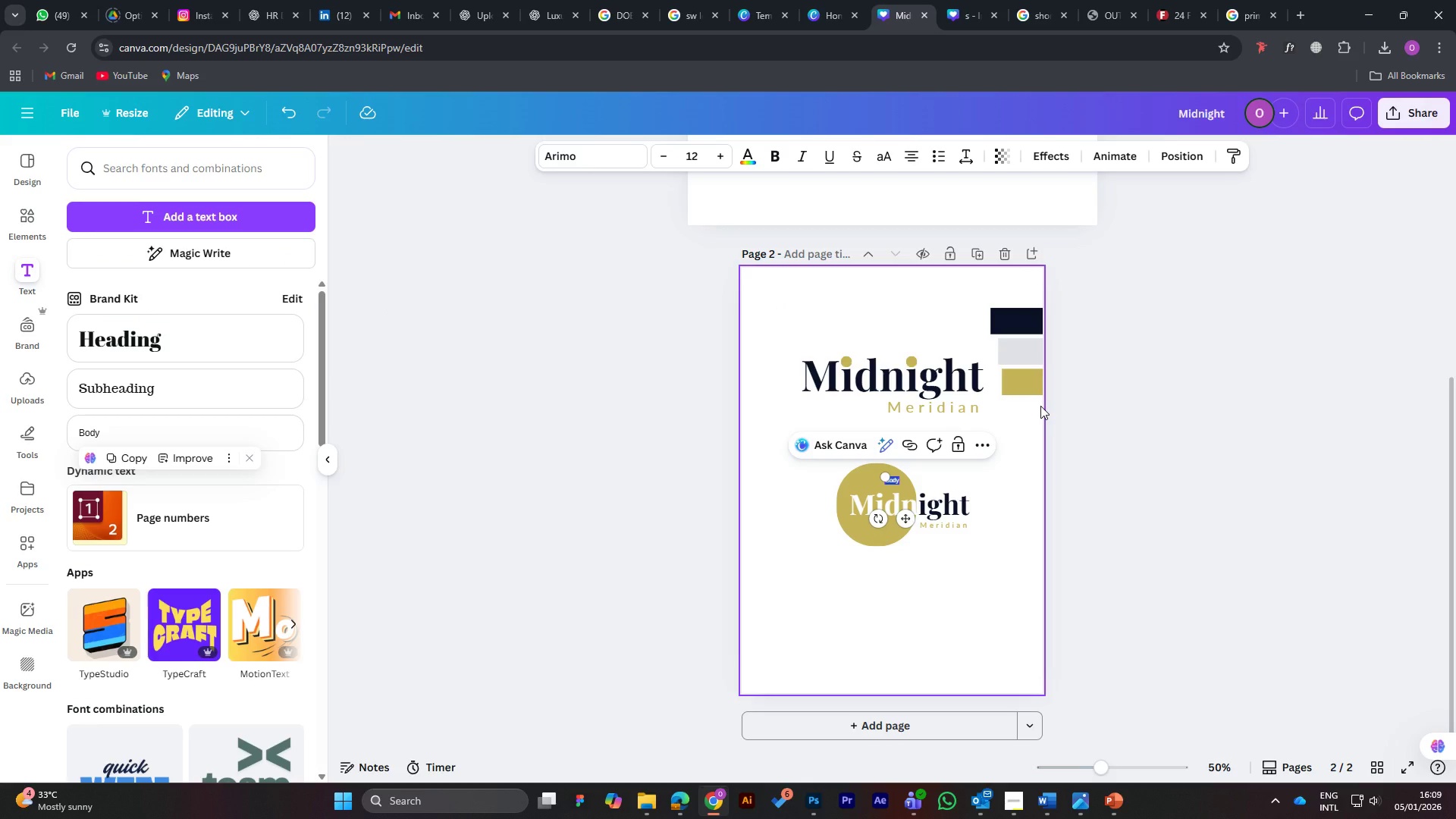 
type(PRIMARY LOGO)
 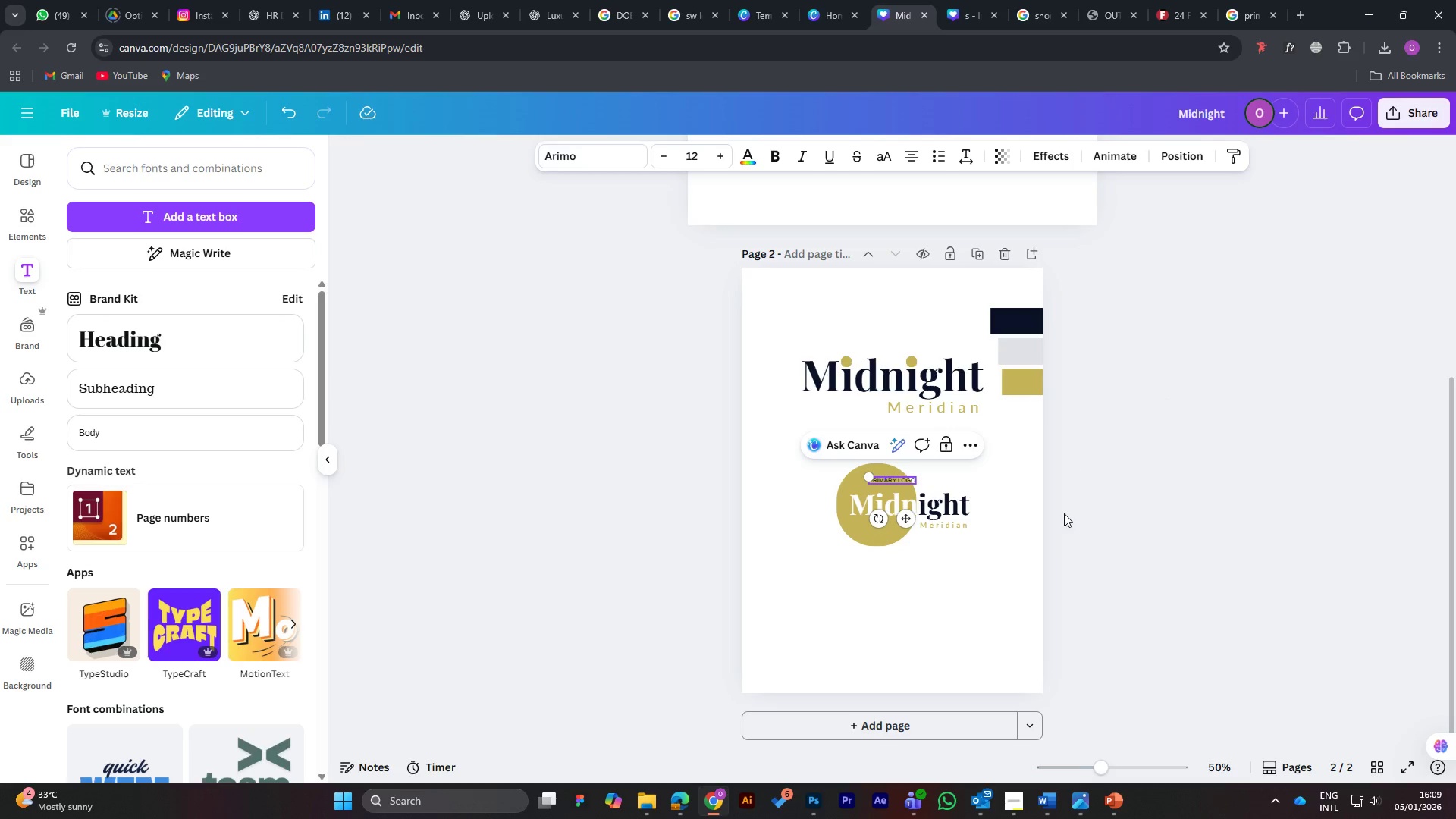 
left_click([990, 585])
 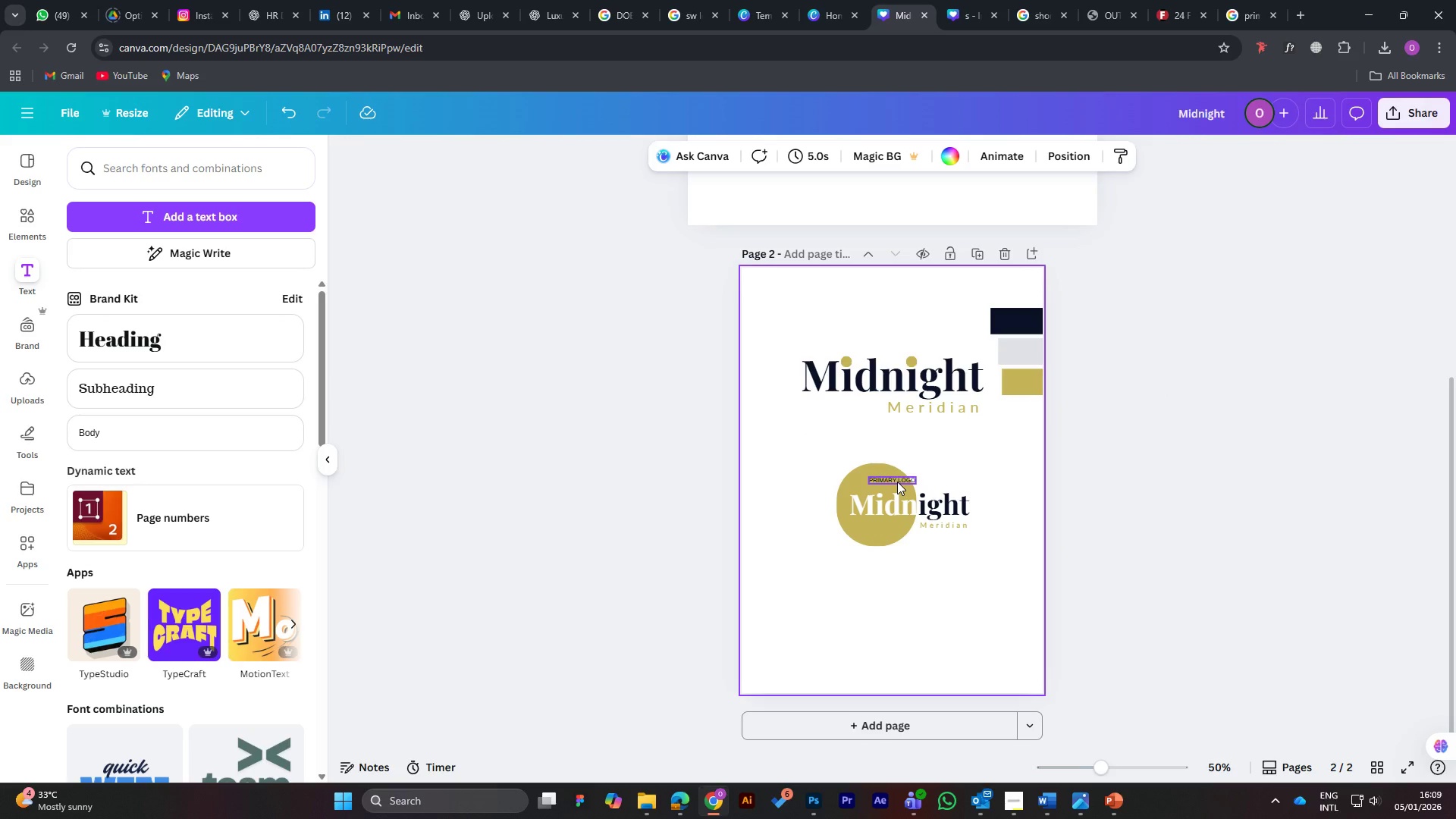 
left_click_drag(start_coordinate=[897, 481], to_coordinate=[896, 345])
 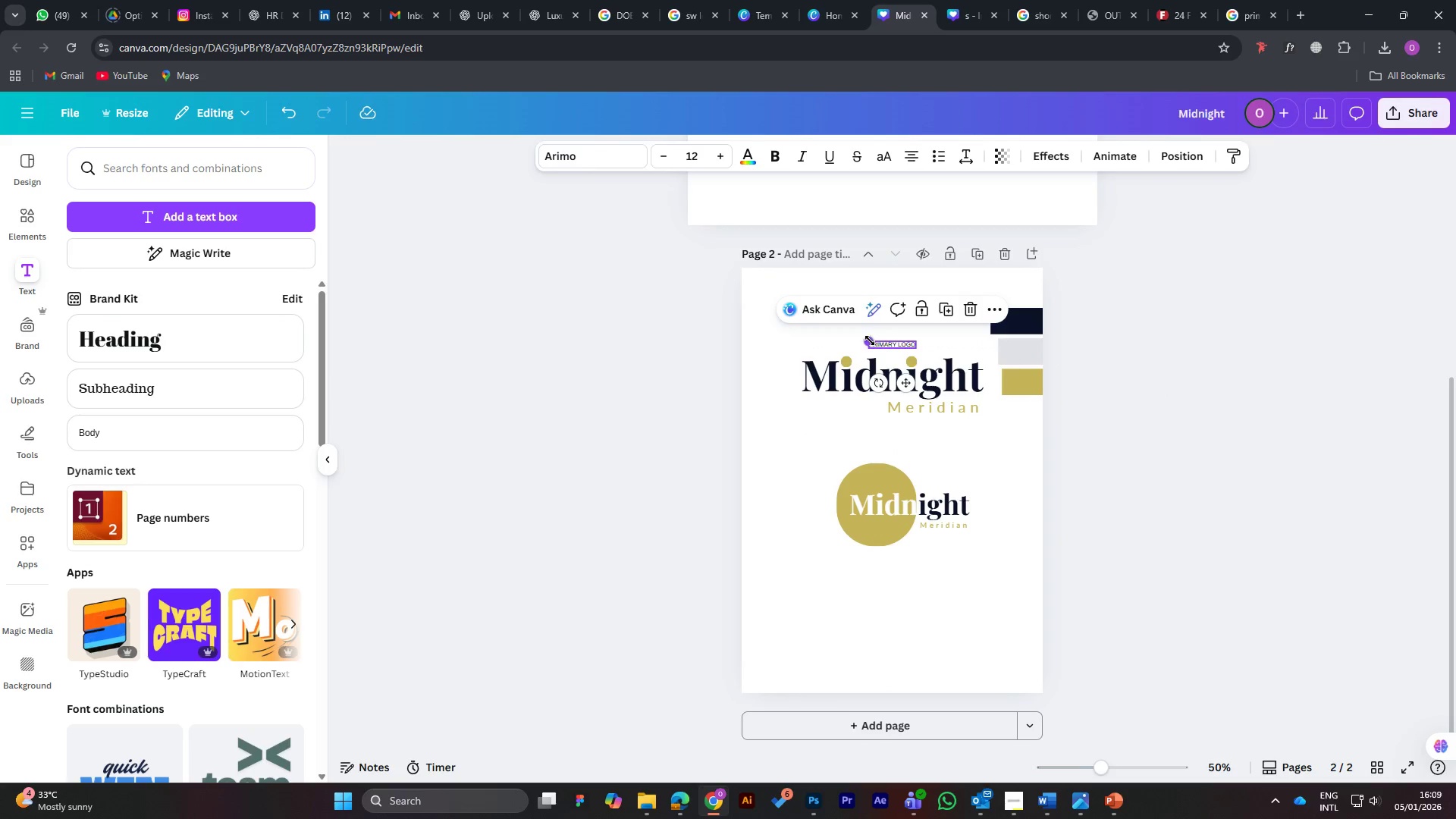 
left_click_drag(start_coordinate=[870, 340], to_coordinate=[849, 332])
 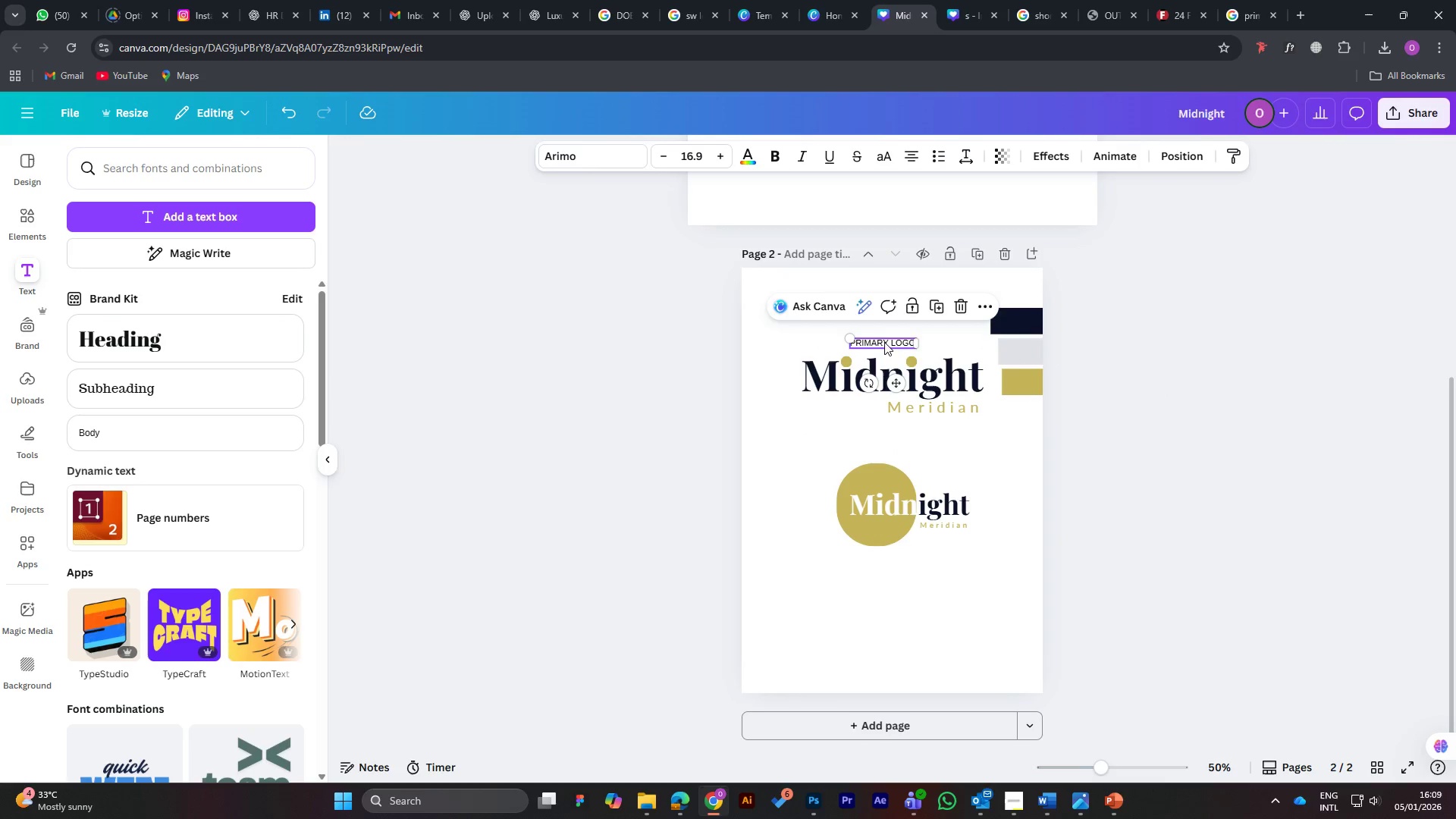 
left_click_drag(start_coordinate=[884, 342], to_coordinate=[894, 340])
 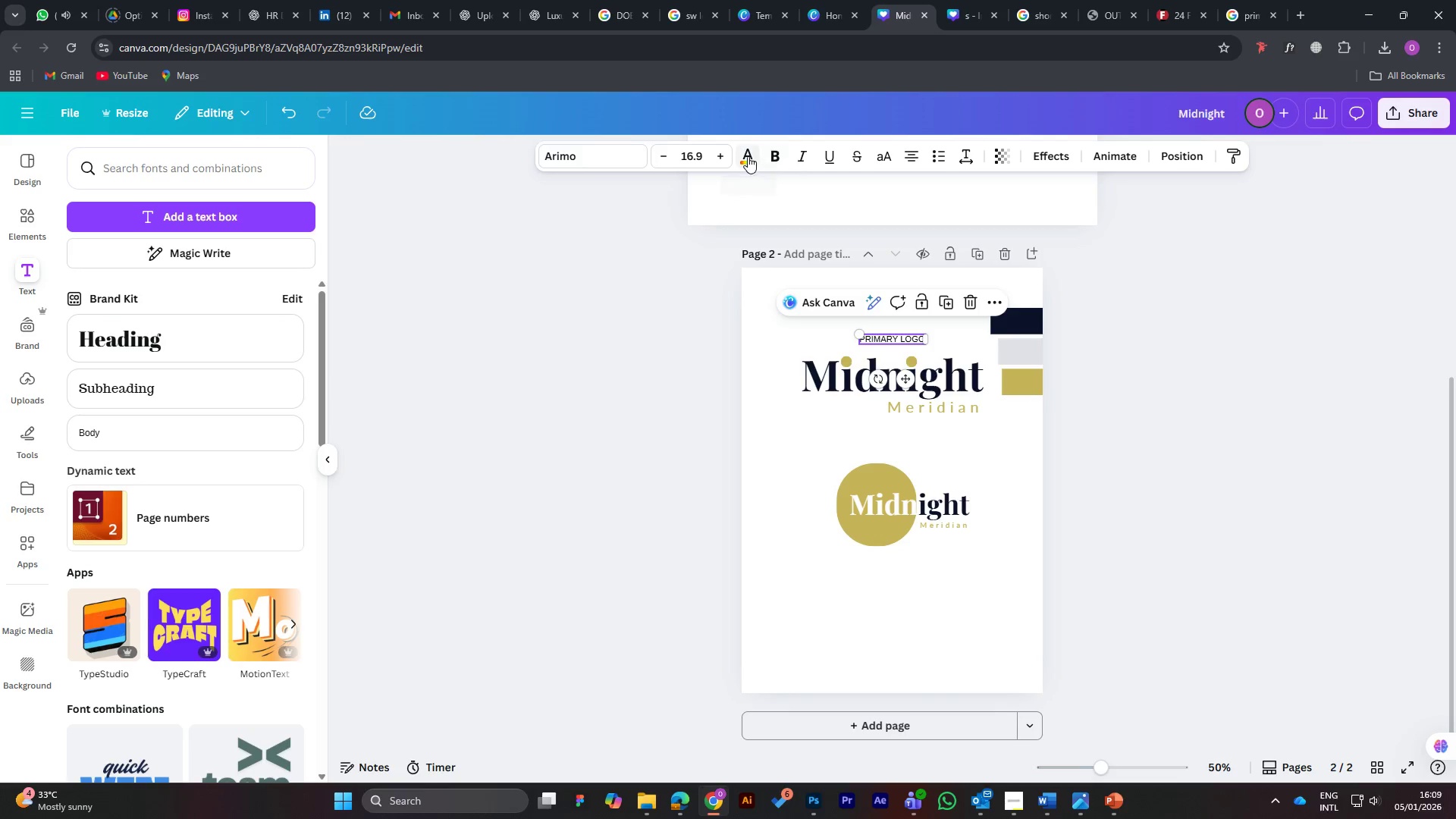 
left_click([748, 156])
 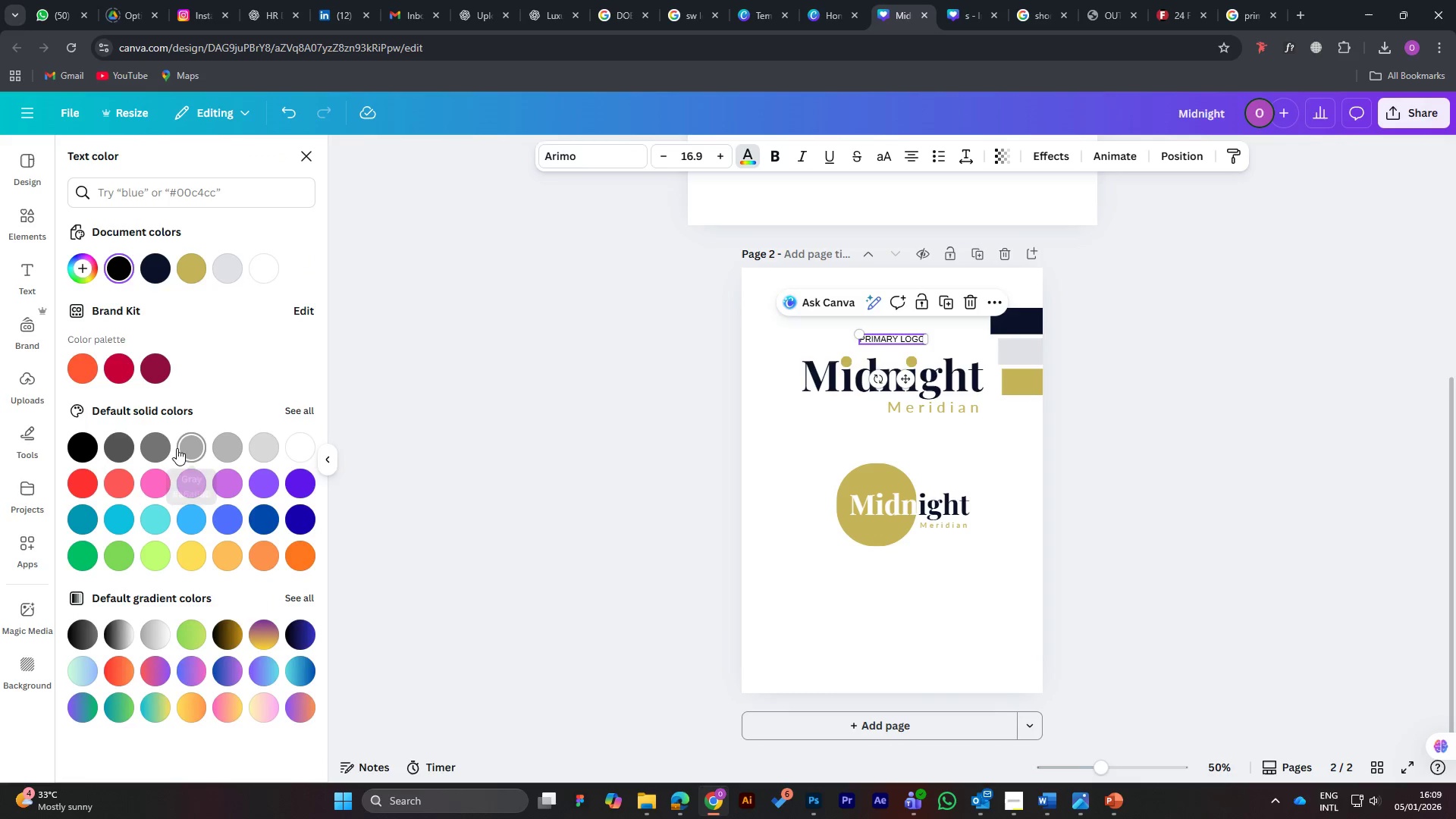 
left_click([184, 447])
 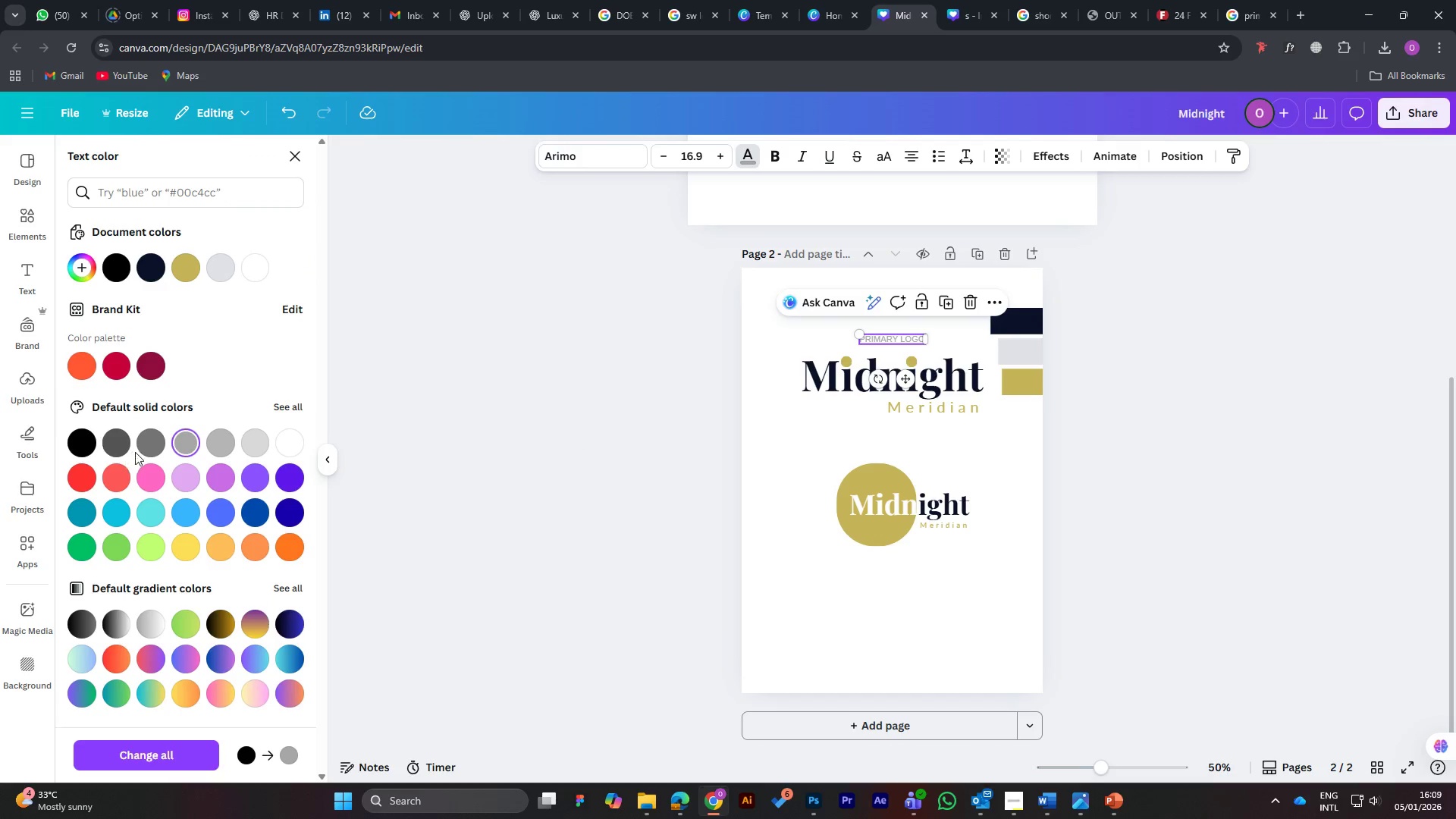 
left_click([150, 438])
 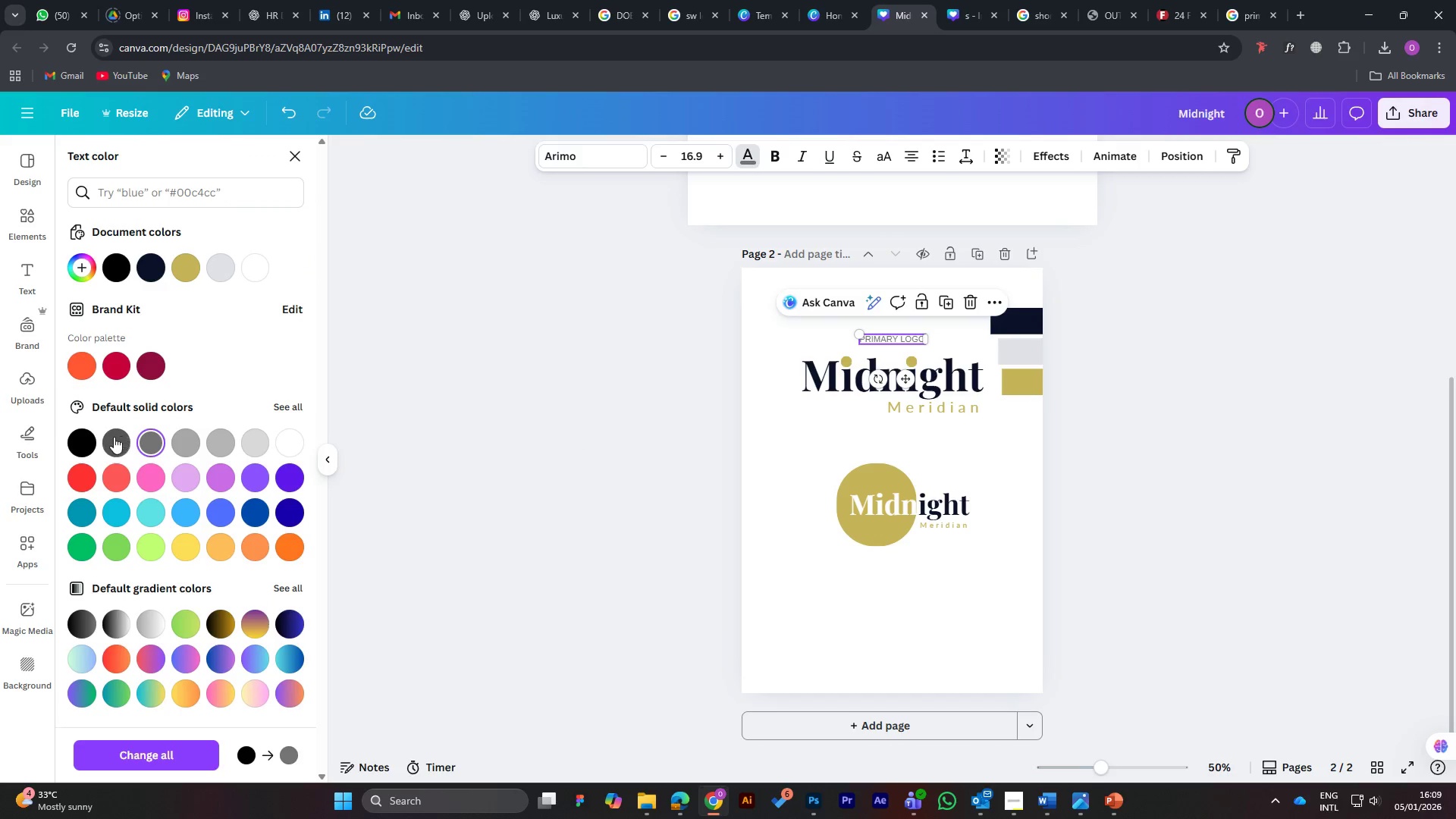 
left_click([114, 437])
 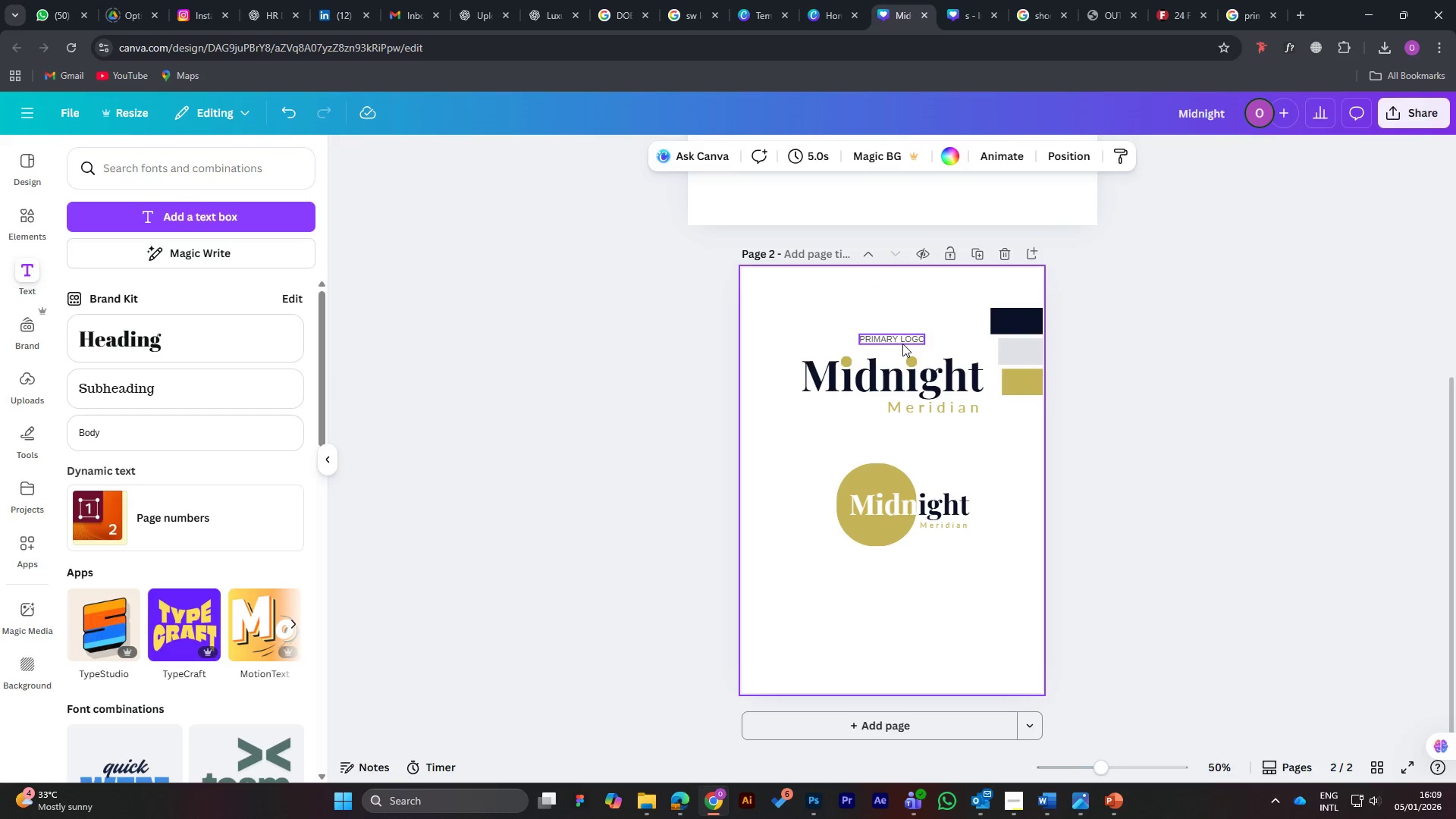 
left_click([904, 341])
 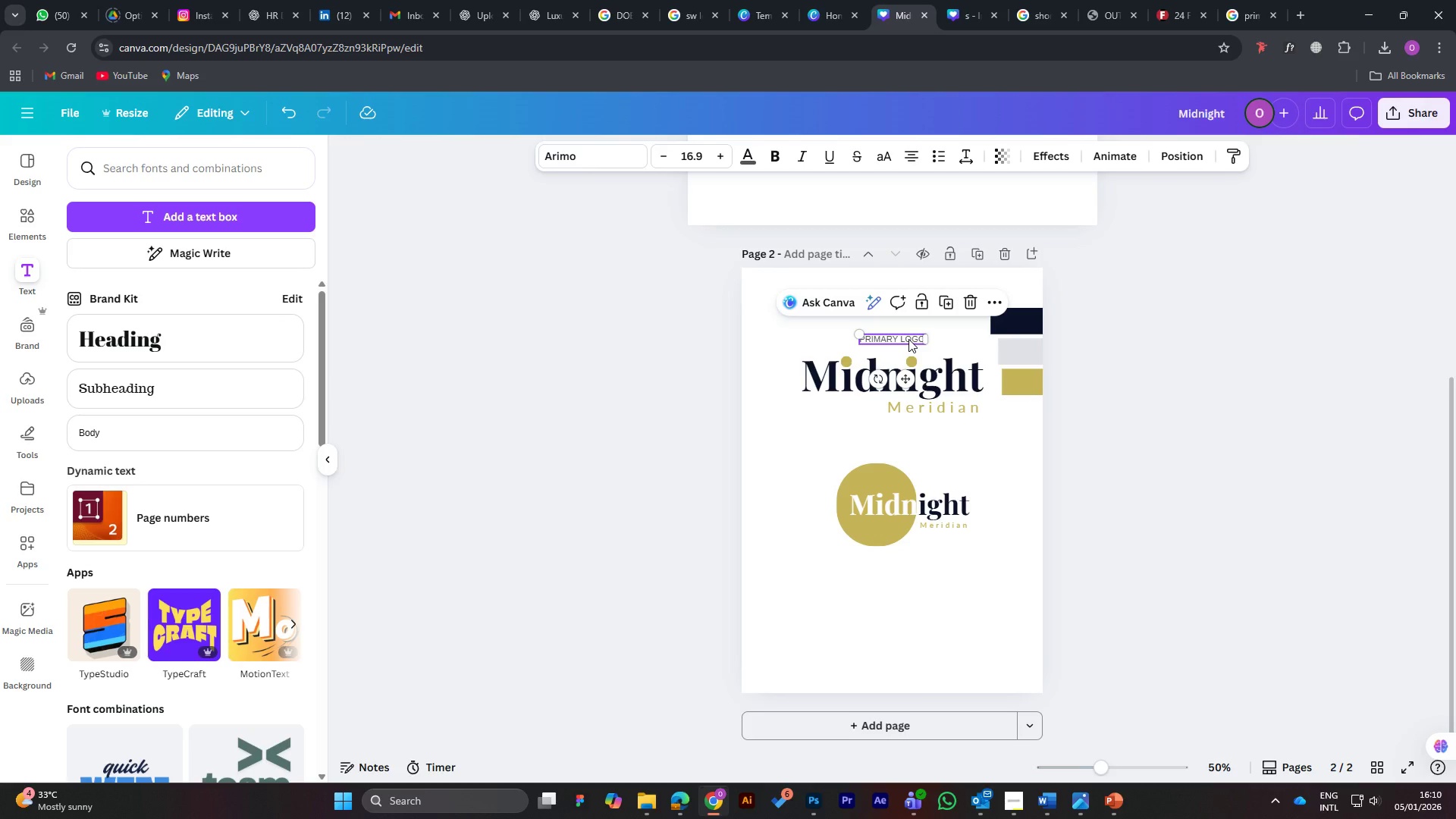 
hold_key(key=AltLeft, duration=1.5)
left_click_drag(start_coordinate=[908, 339], to_coordinate=[912, 448])
 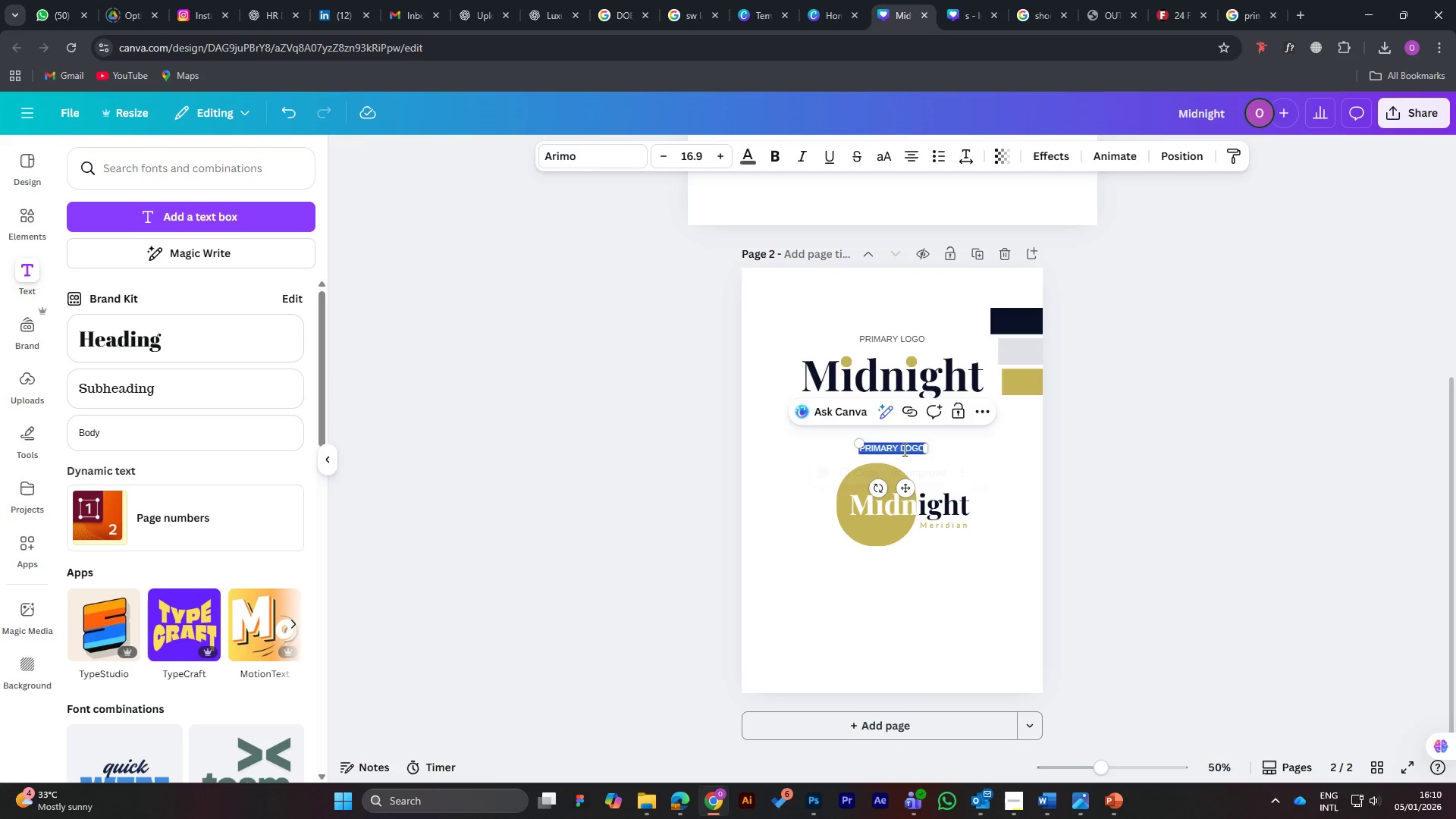 
hold_key(key=AltLeft, duration=0.44)
 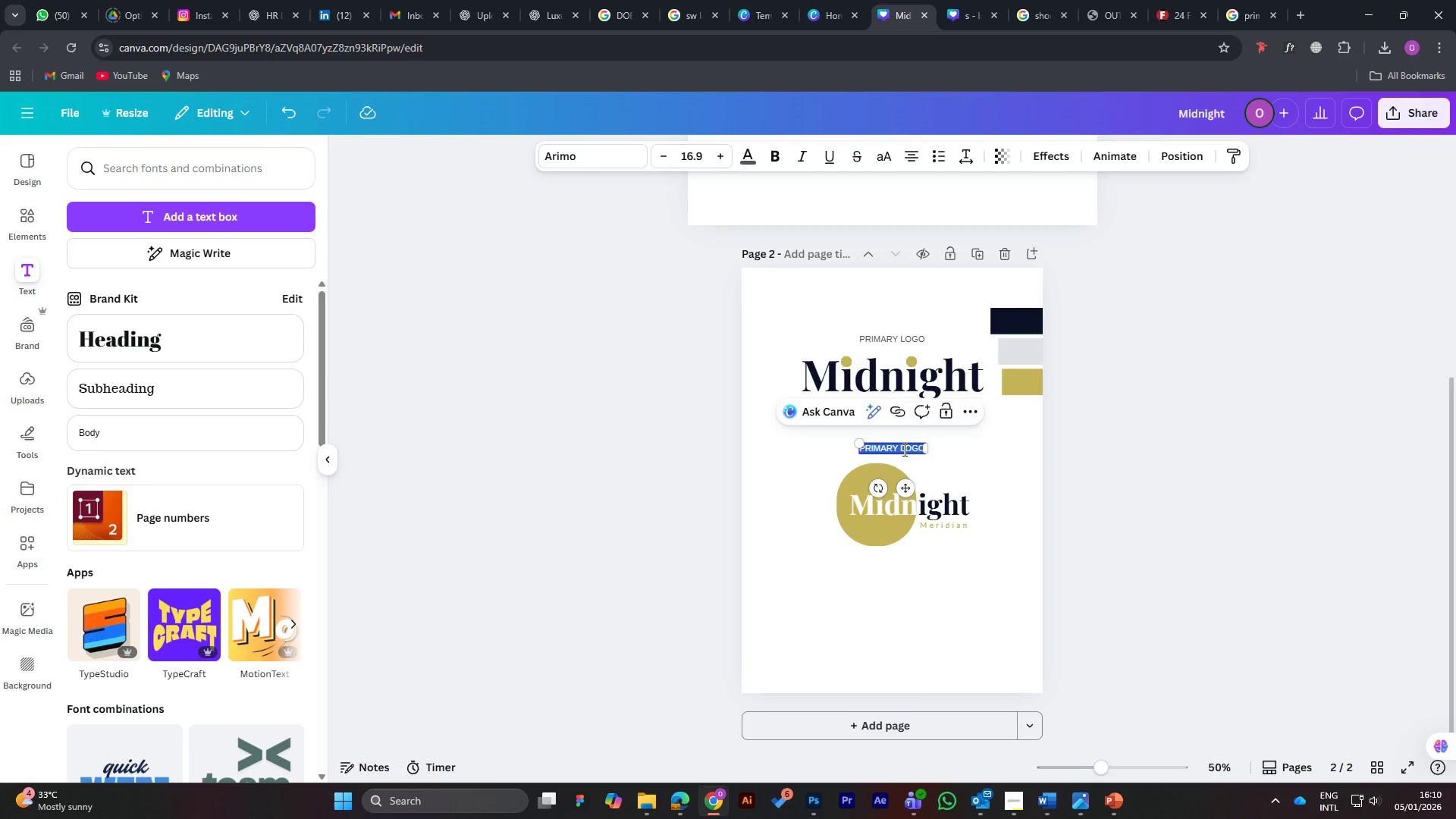 
double_click([903, 450])
 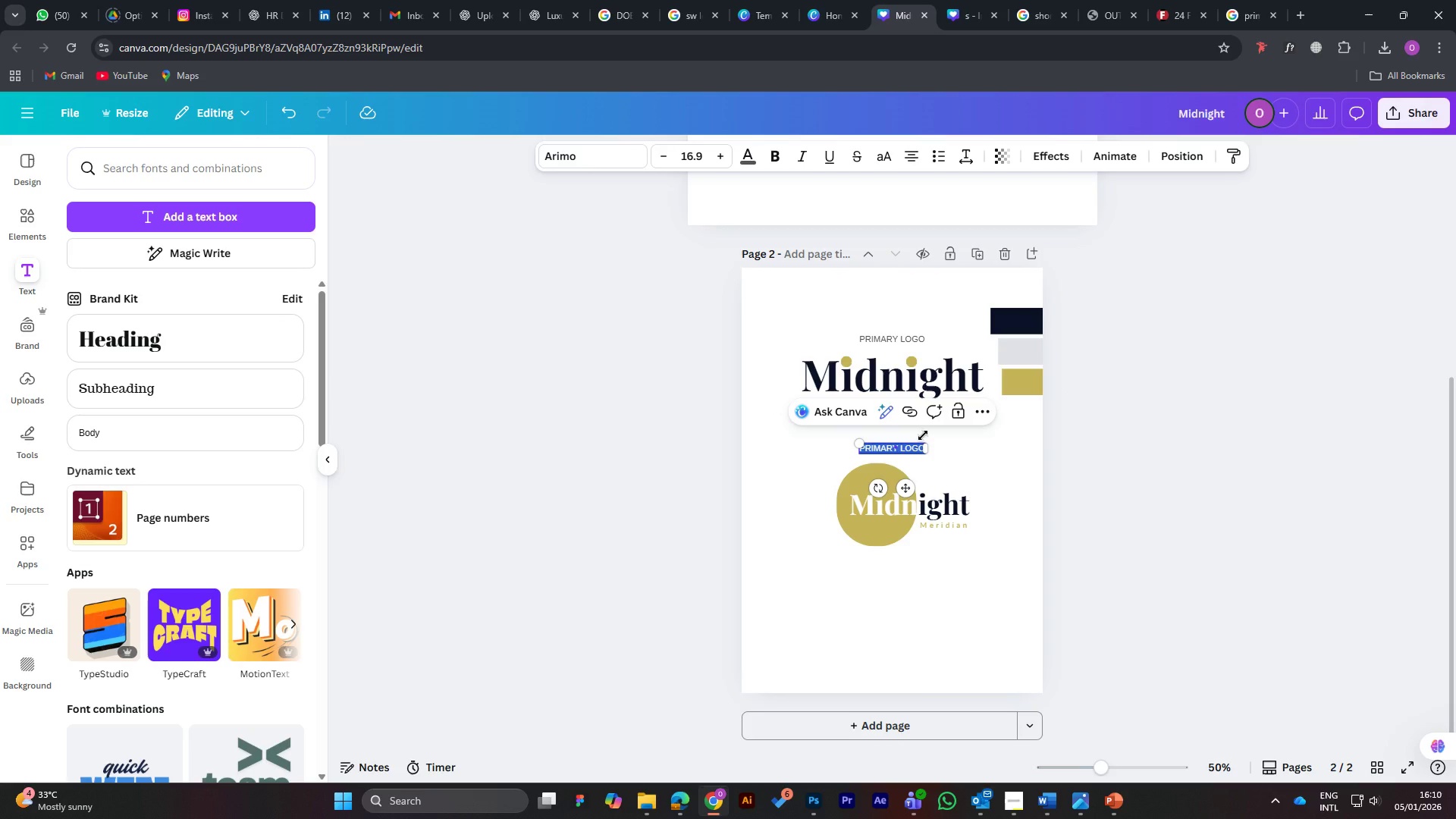 
type(secondary )
 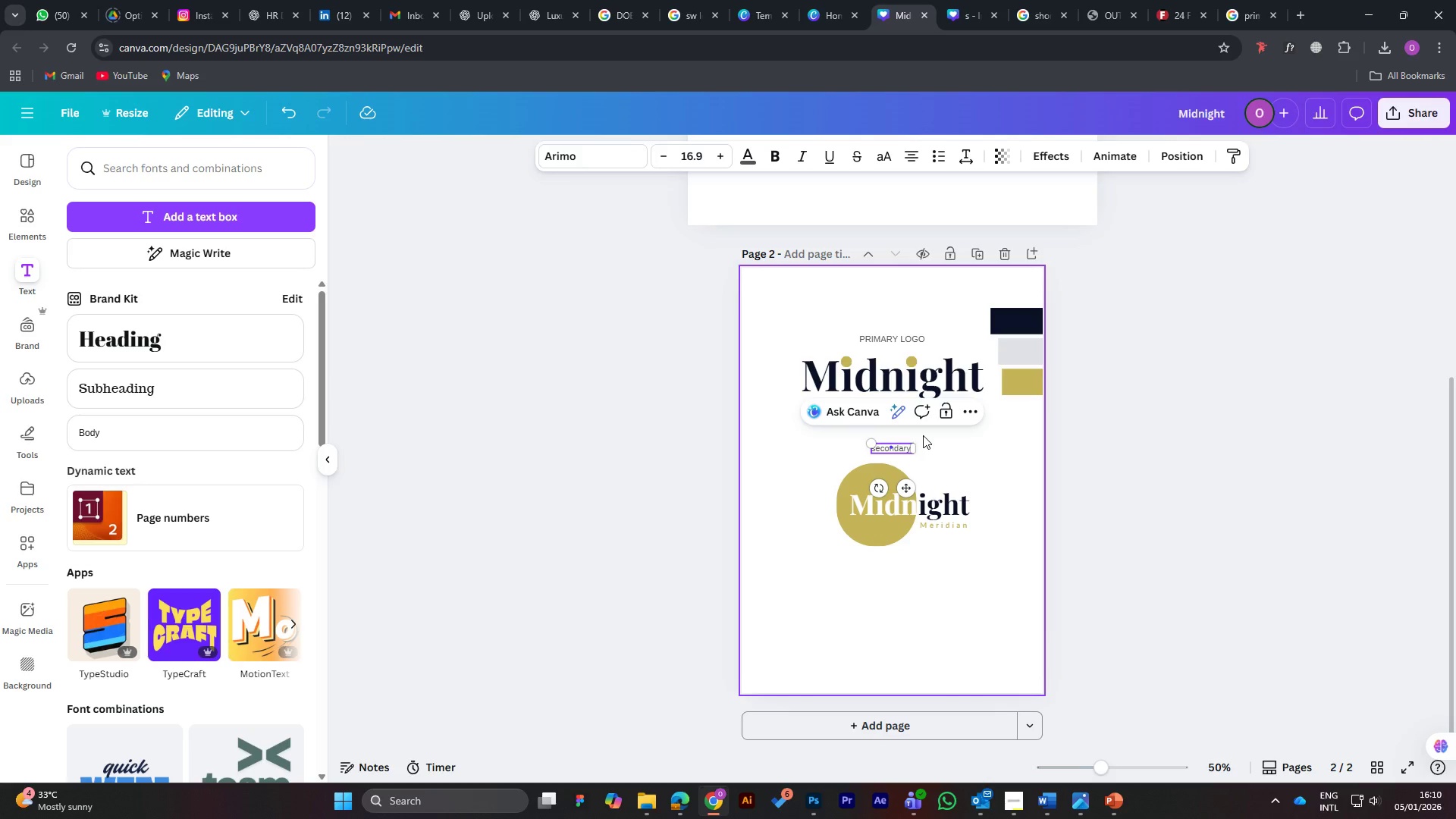 
key(Control+A)
 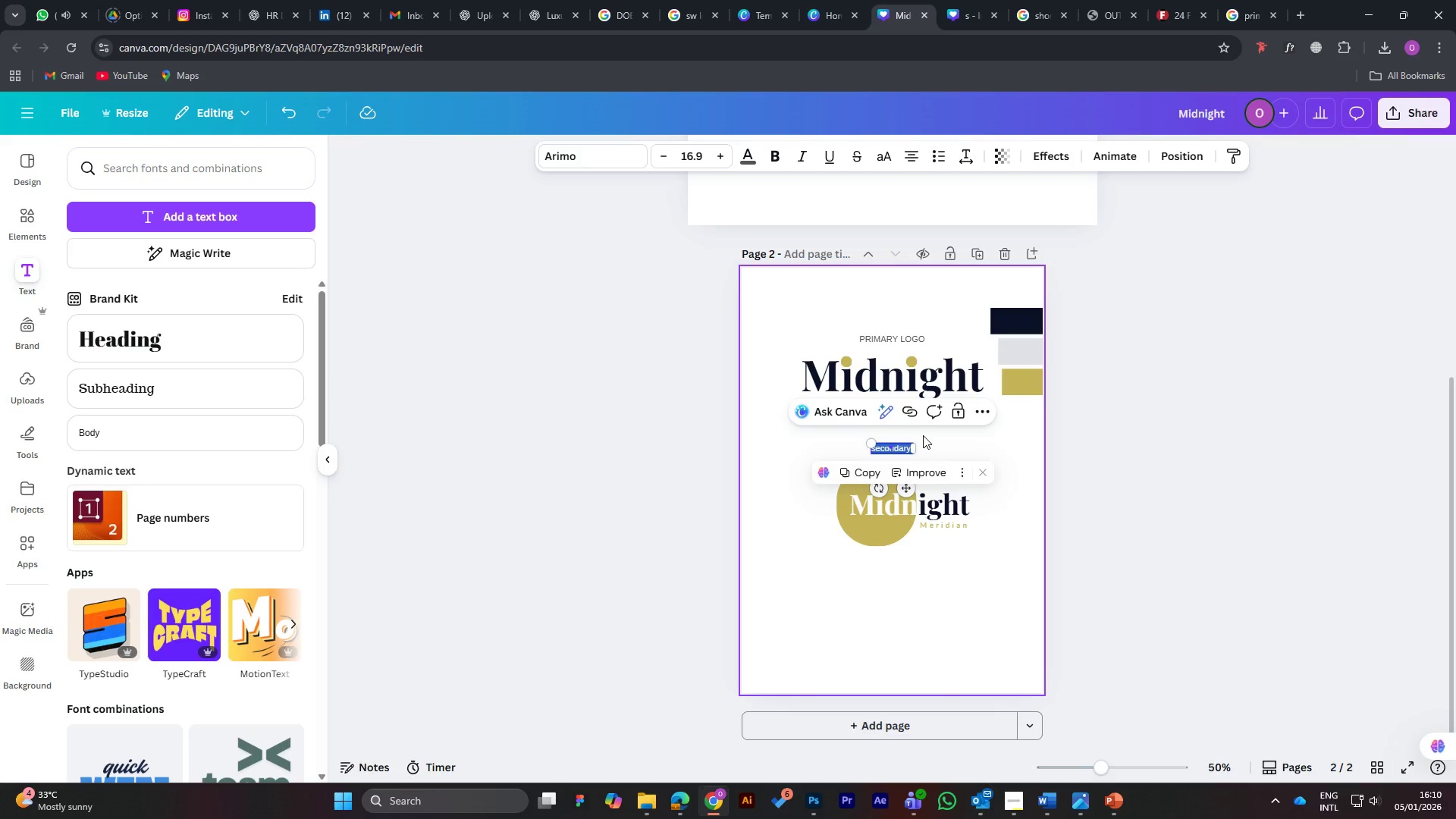 
type(SECONDARYU)
key(Backspace)
key(Backspace)
type(Y LOGO)
 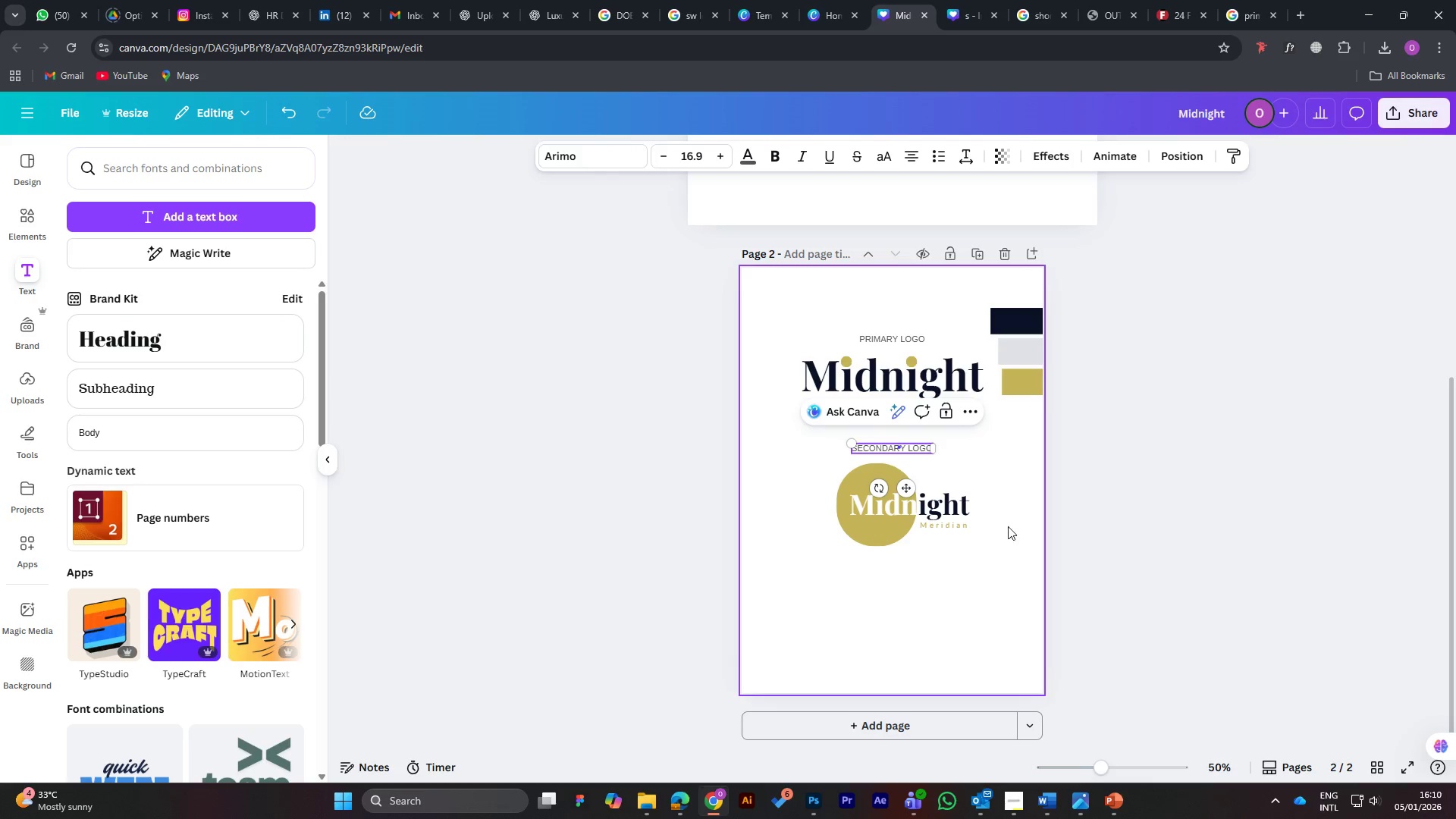 
left_click([1009, 472])
 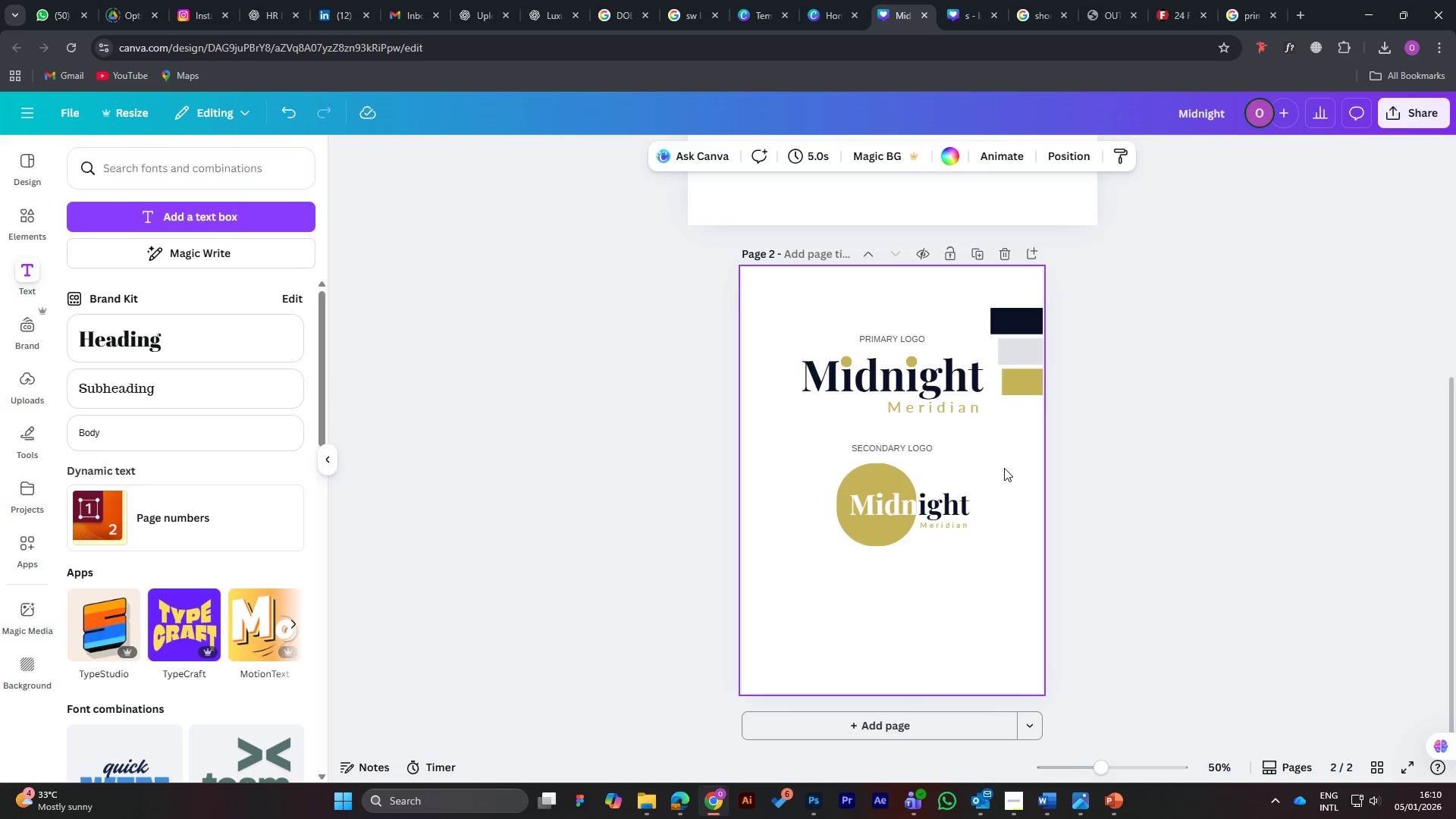 
wait(24.16)
 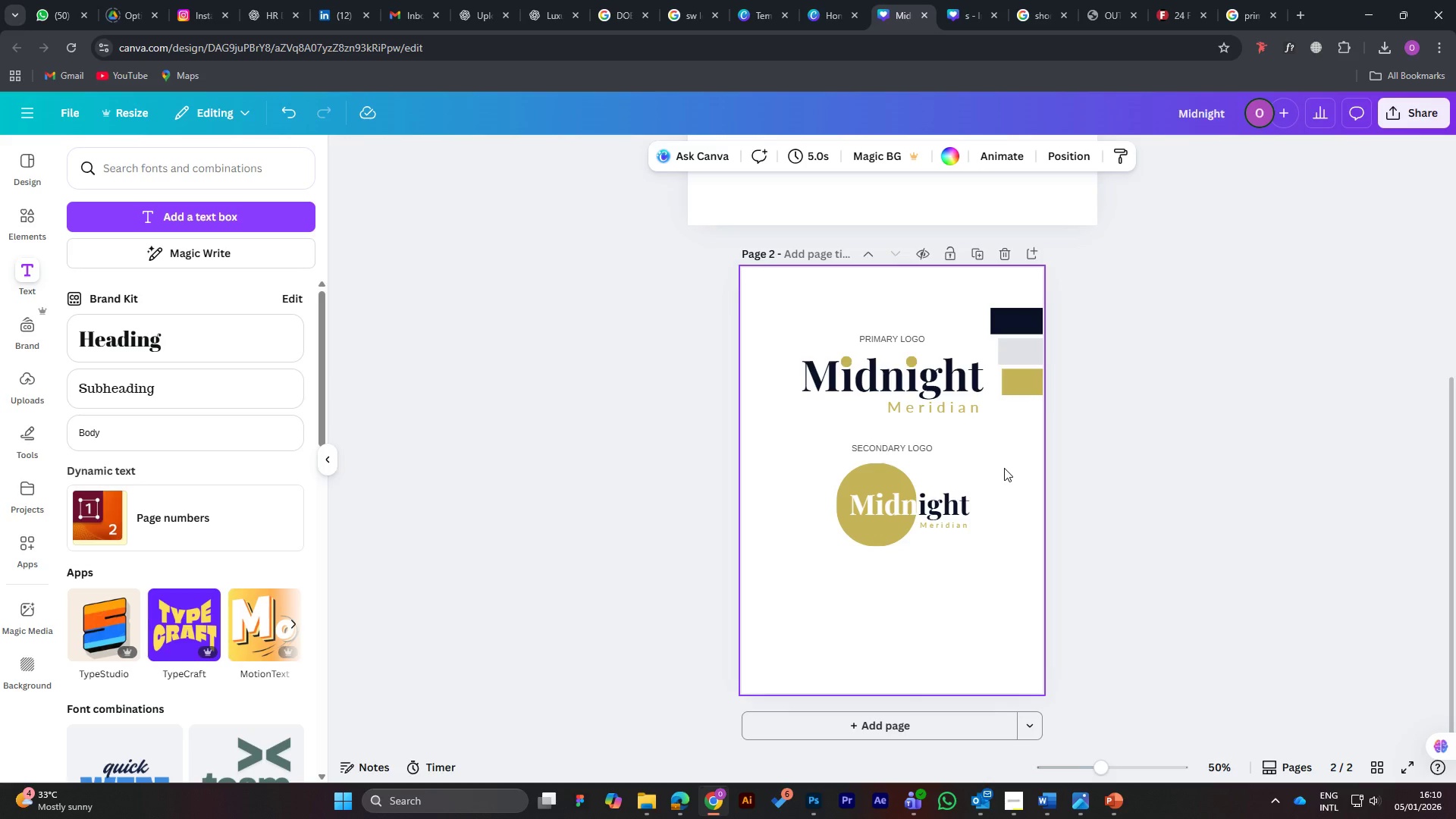 
scroll: coordinate [1003, 468], scroll_direction: down, amount: 6.0
 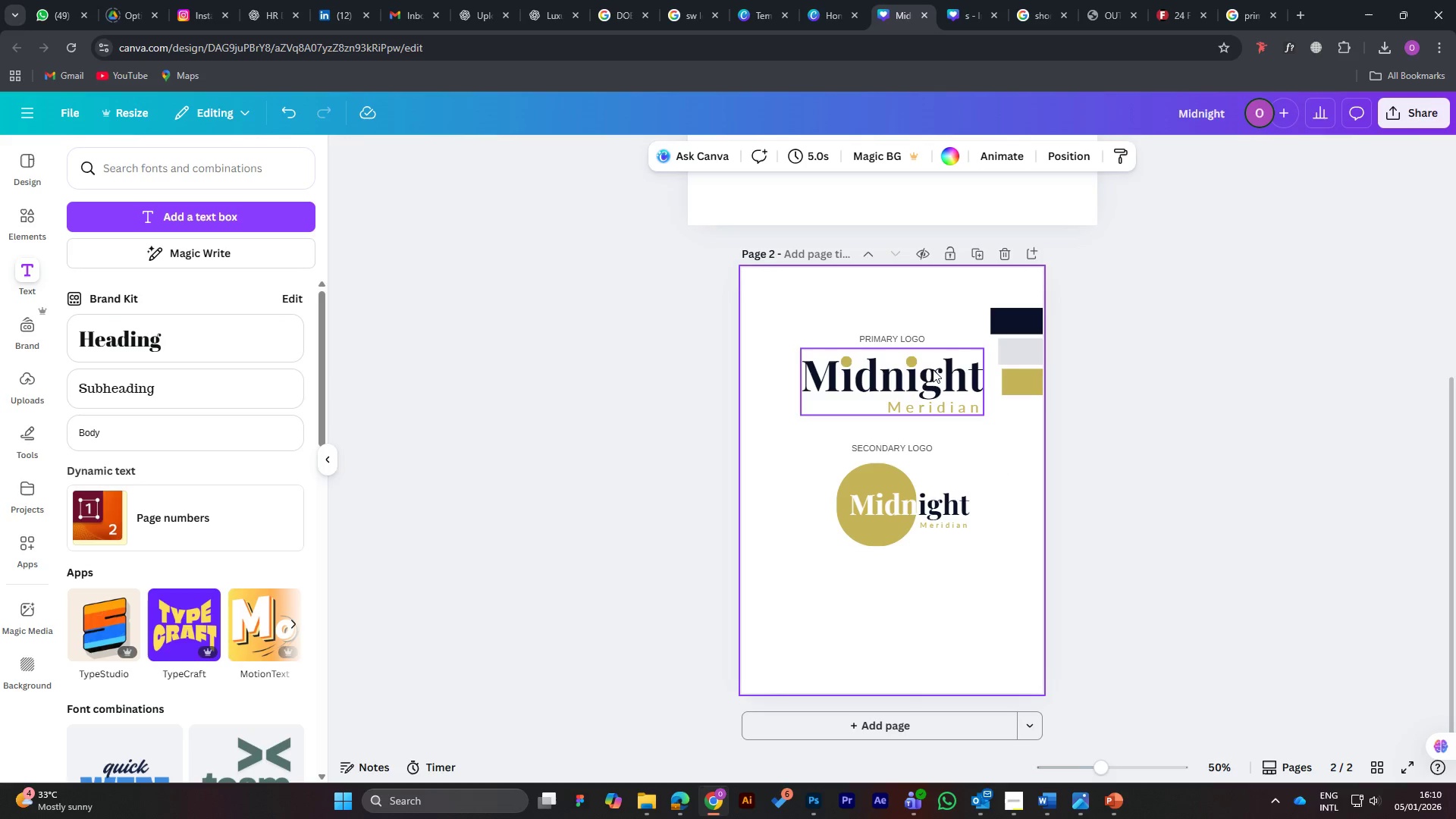 
wait(5.46)
 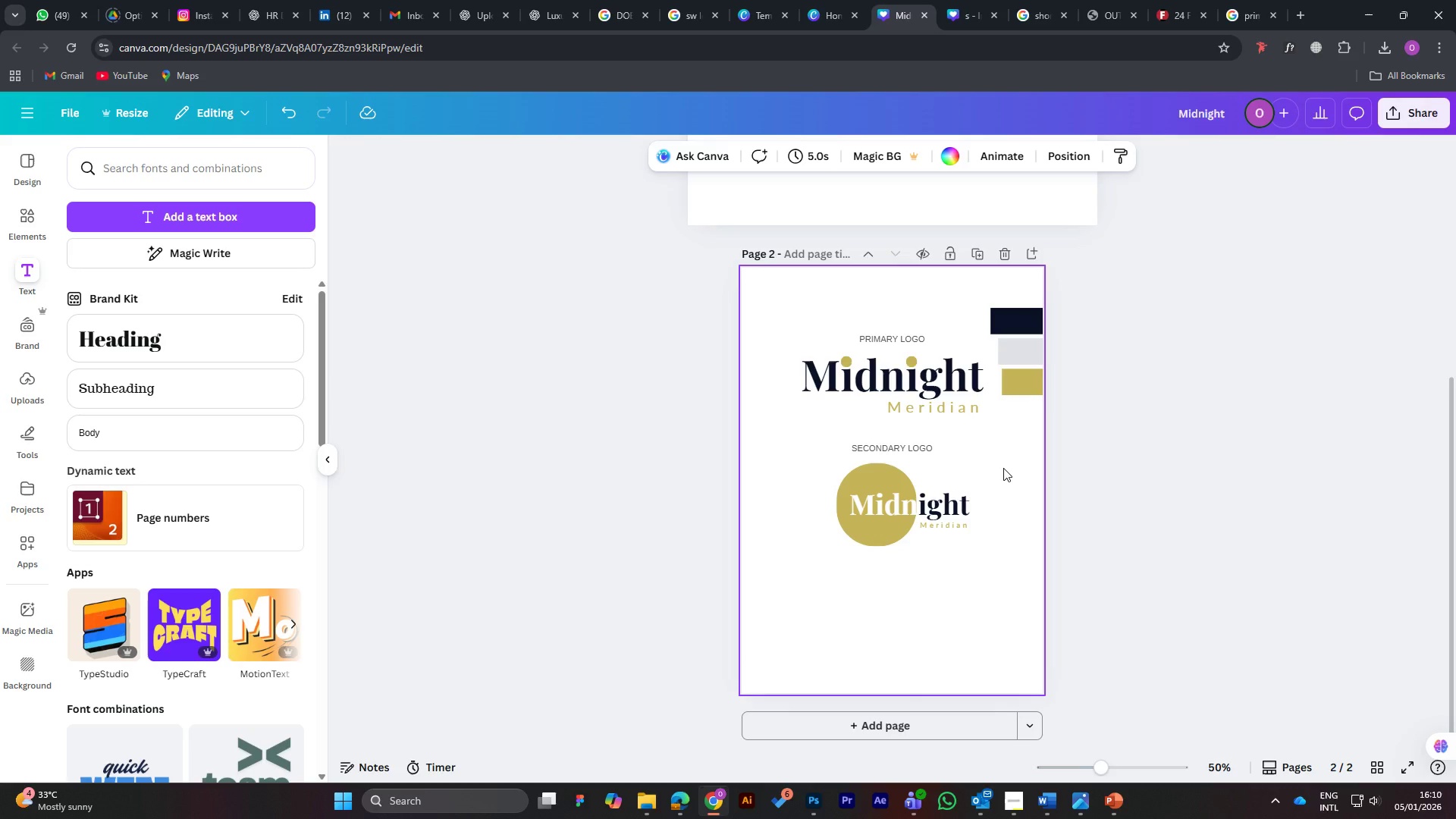 
left_click([915, 447])
 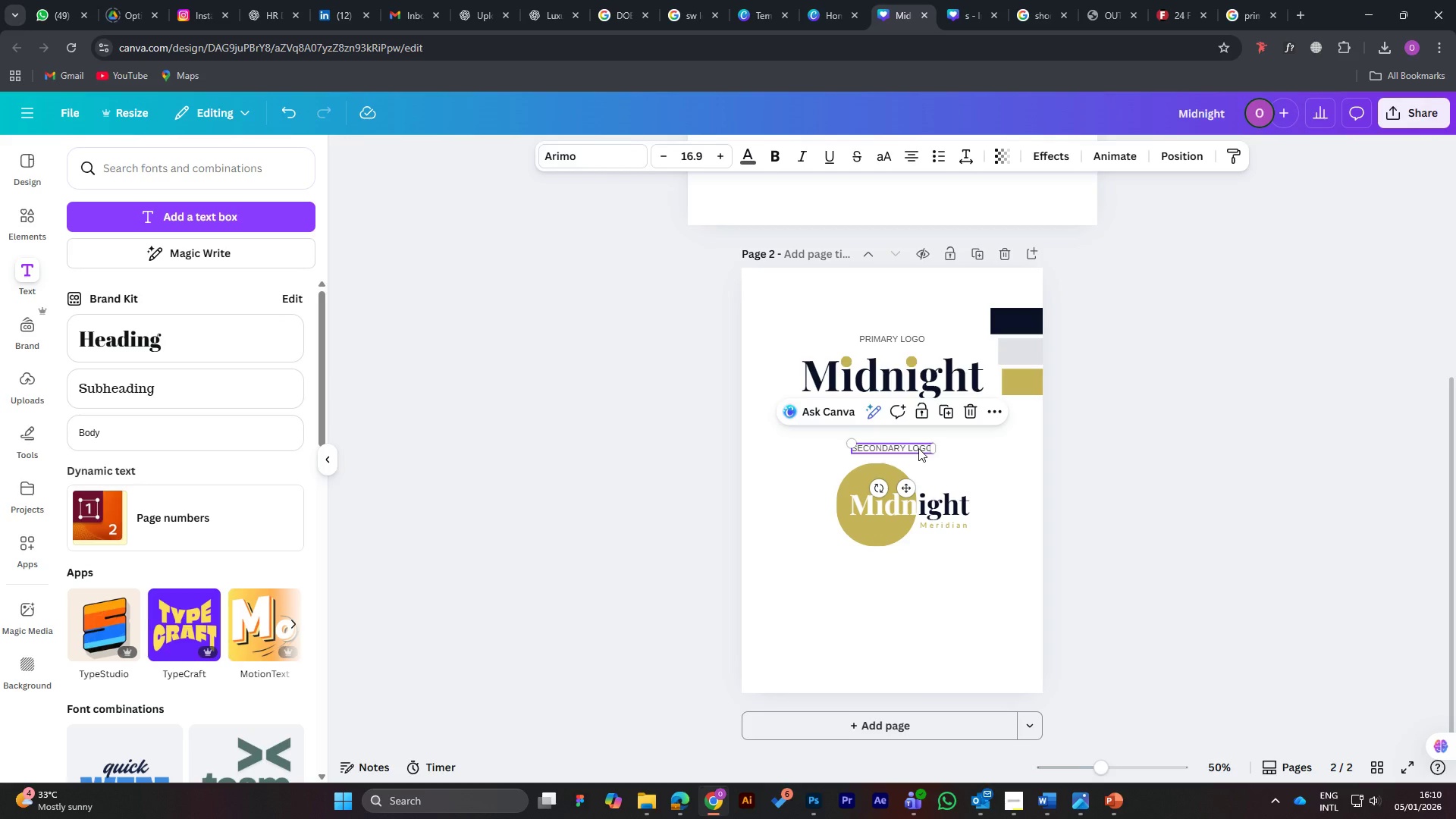 
hold_key(key=AltLeft, duration=1.5)
left_click_drag(start_coordinate=[918, 448], to_coordinate=[917, 570])
 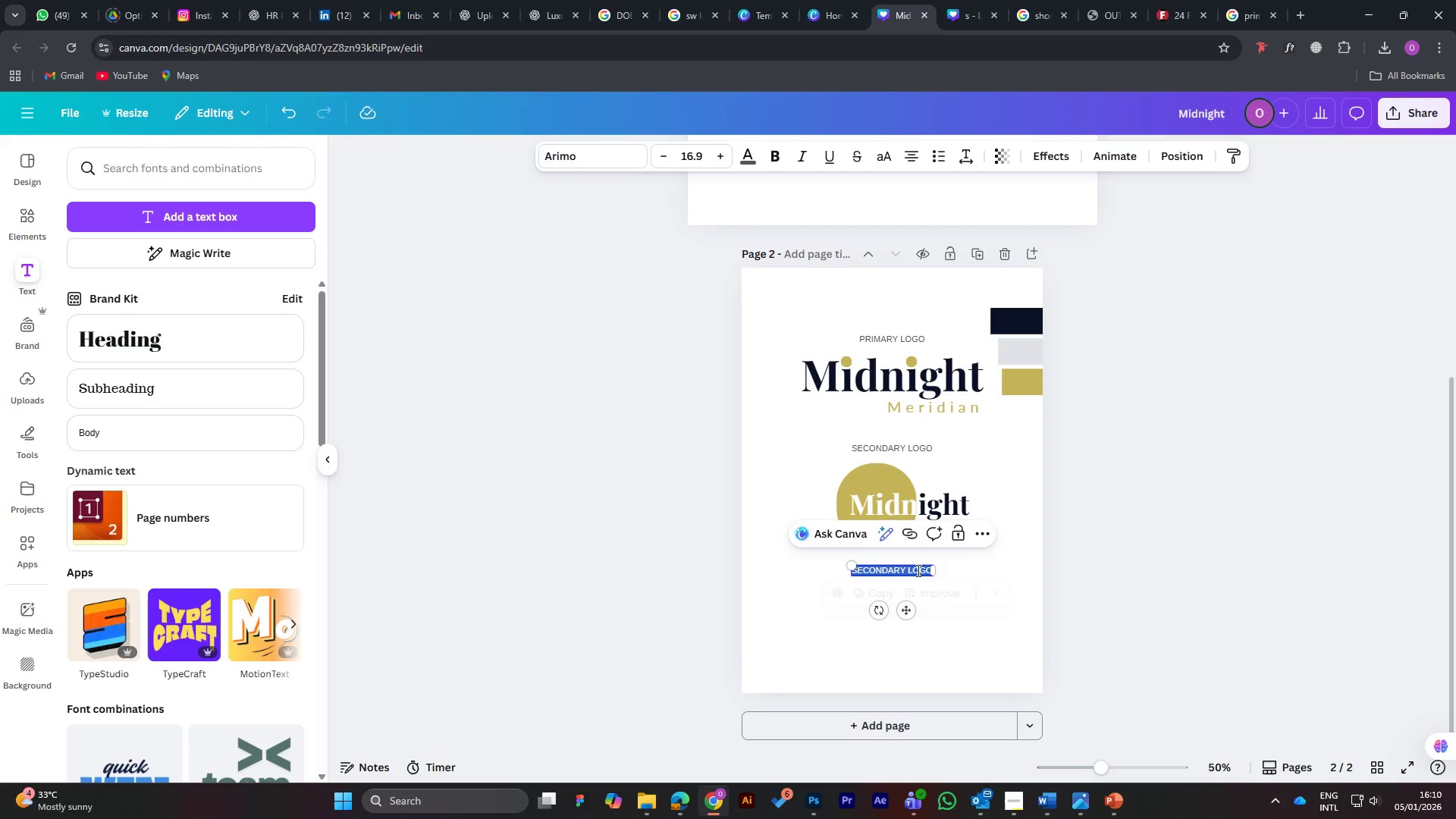 
hold_key(key=AltLeft, duration=0.97)
 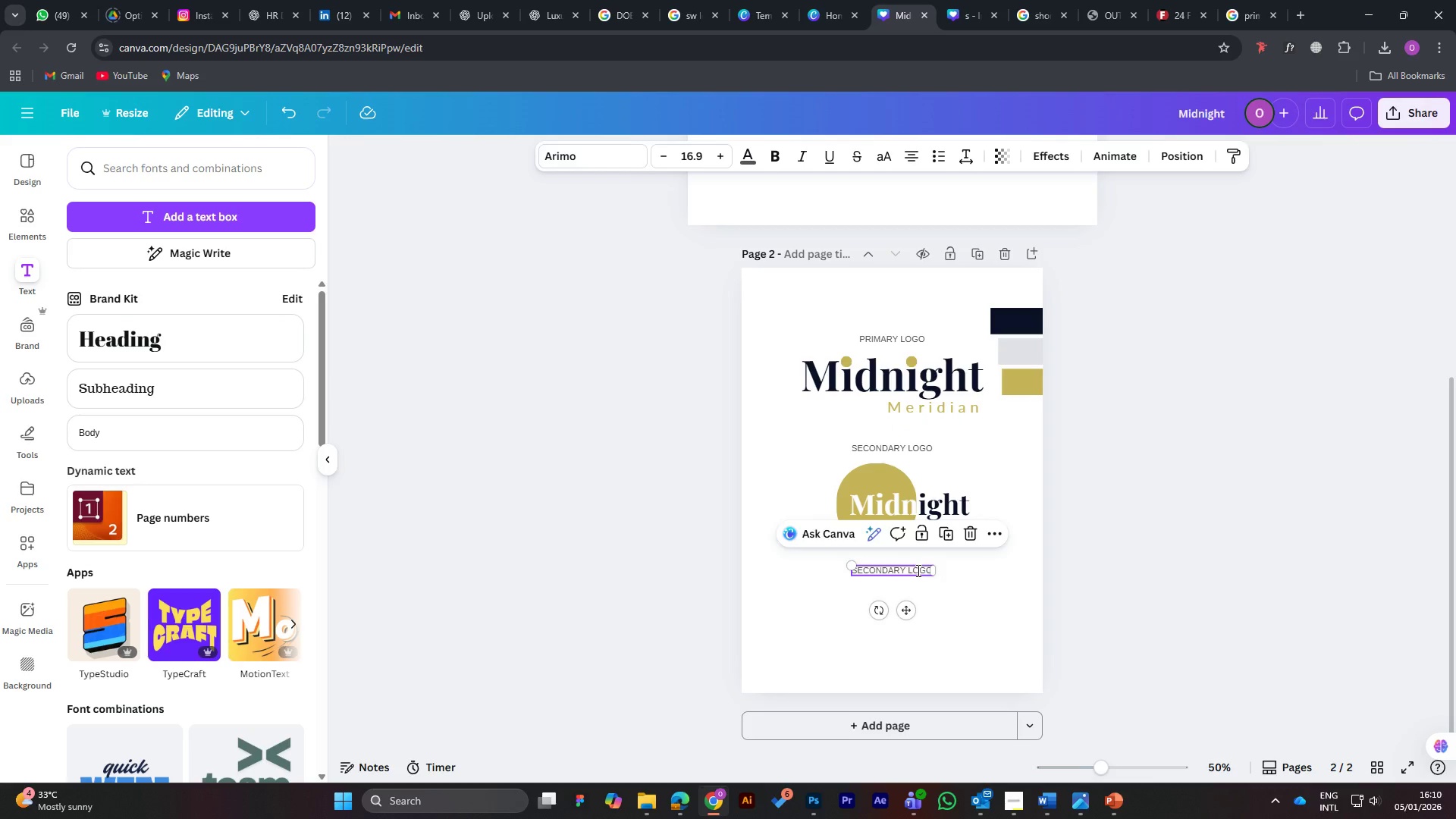 
double_click([917, 570])
 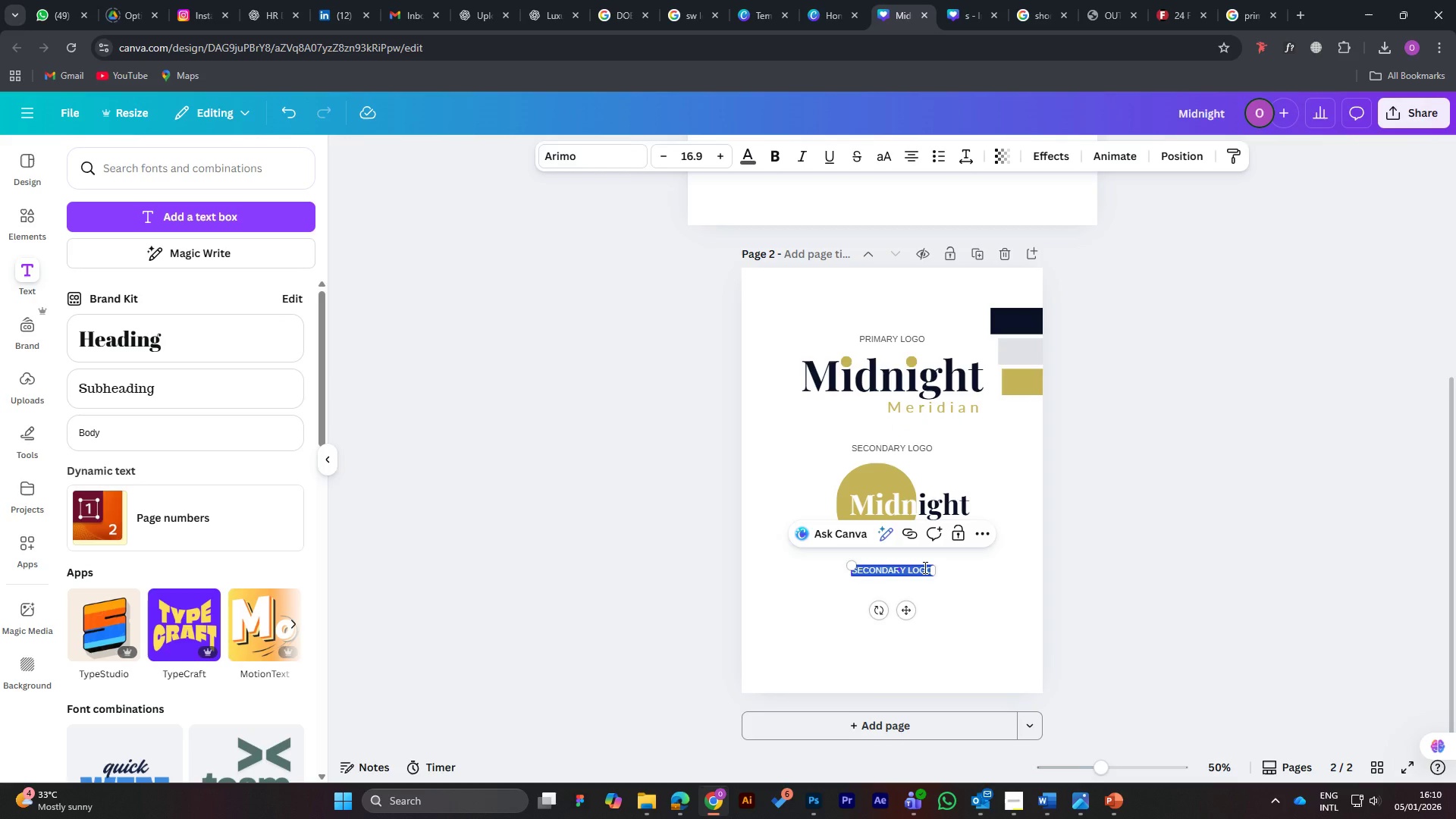 
type(colour )
 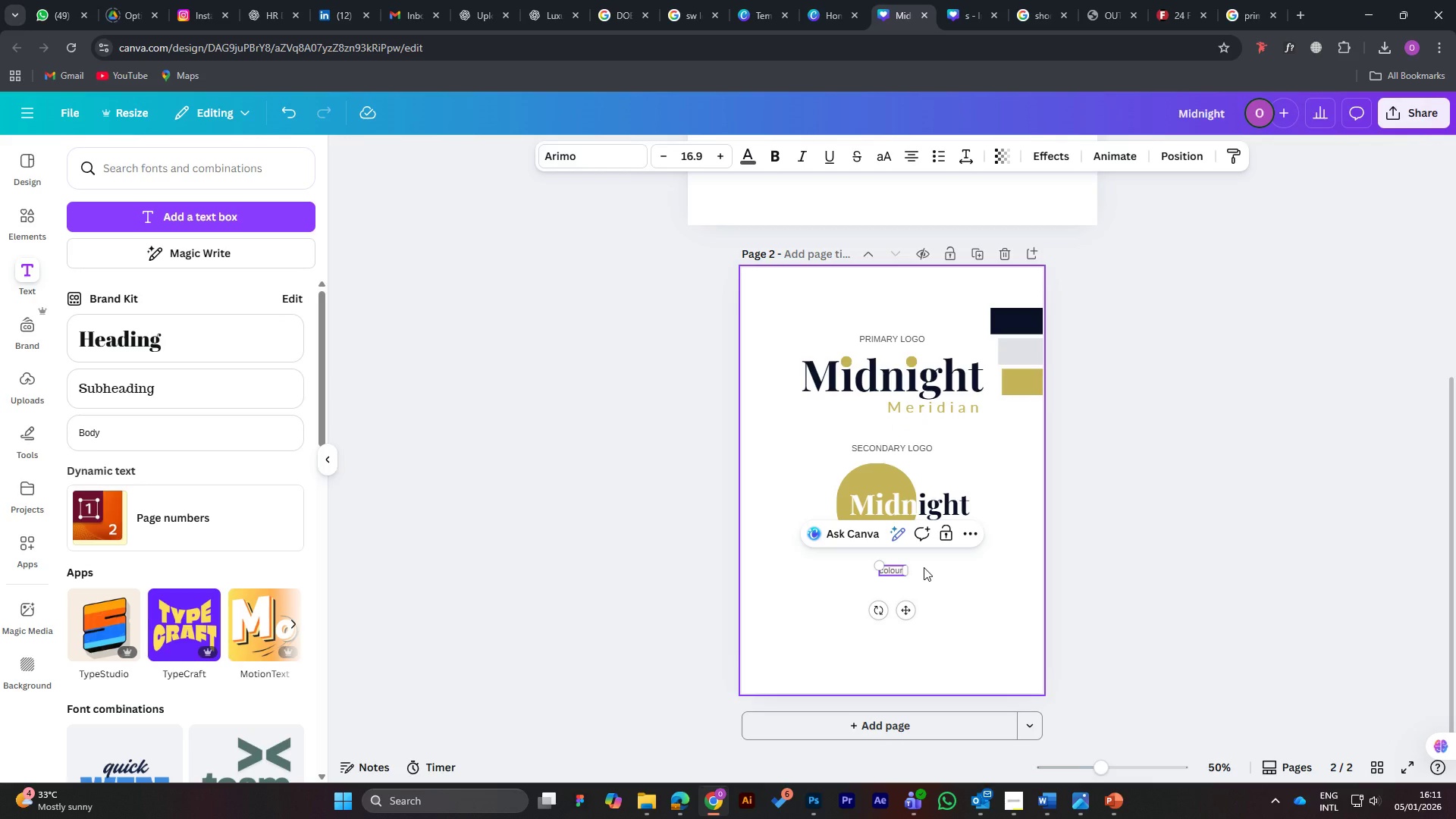 
key(Control+A)
 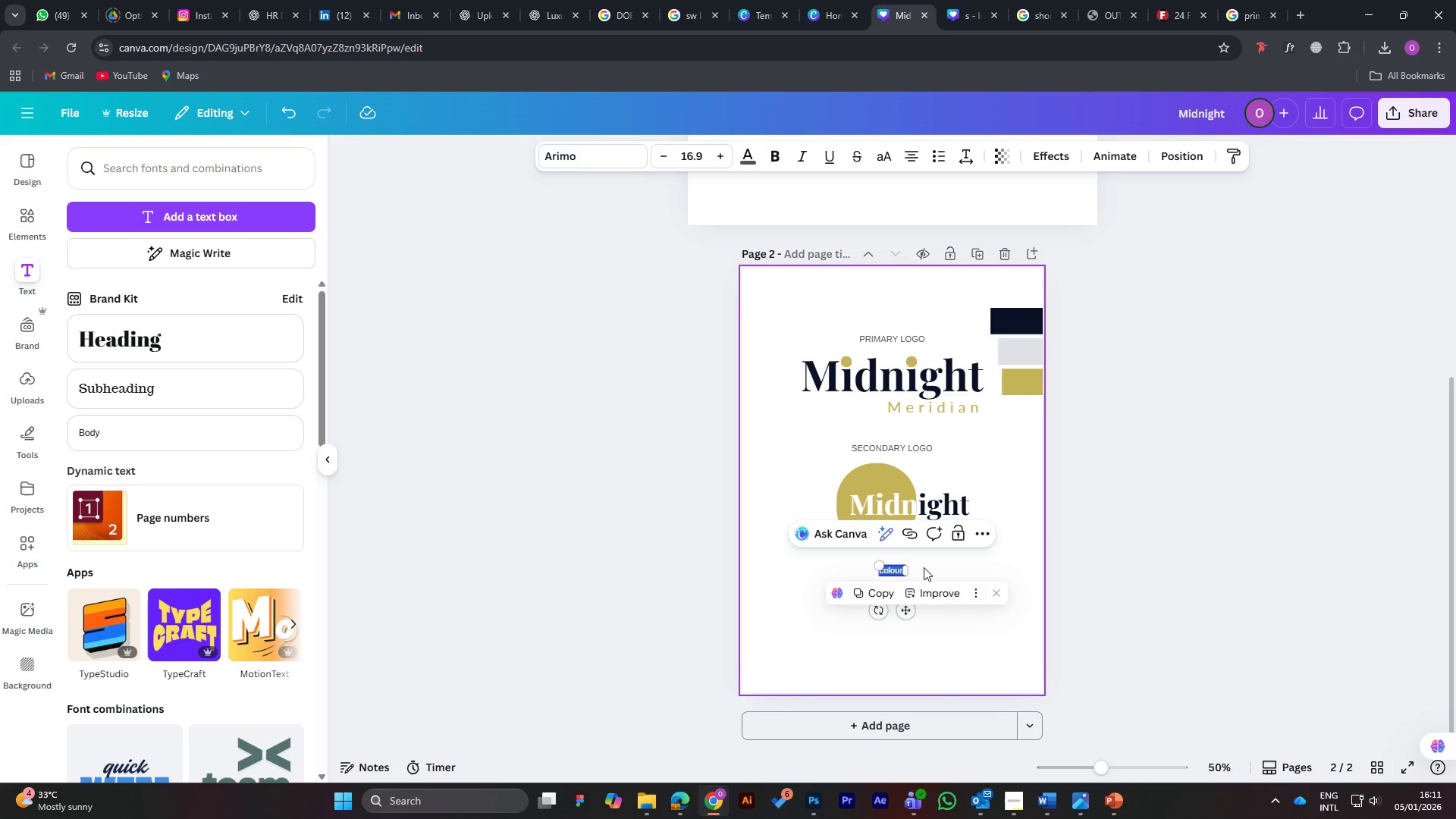 
type(colour code)
 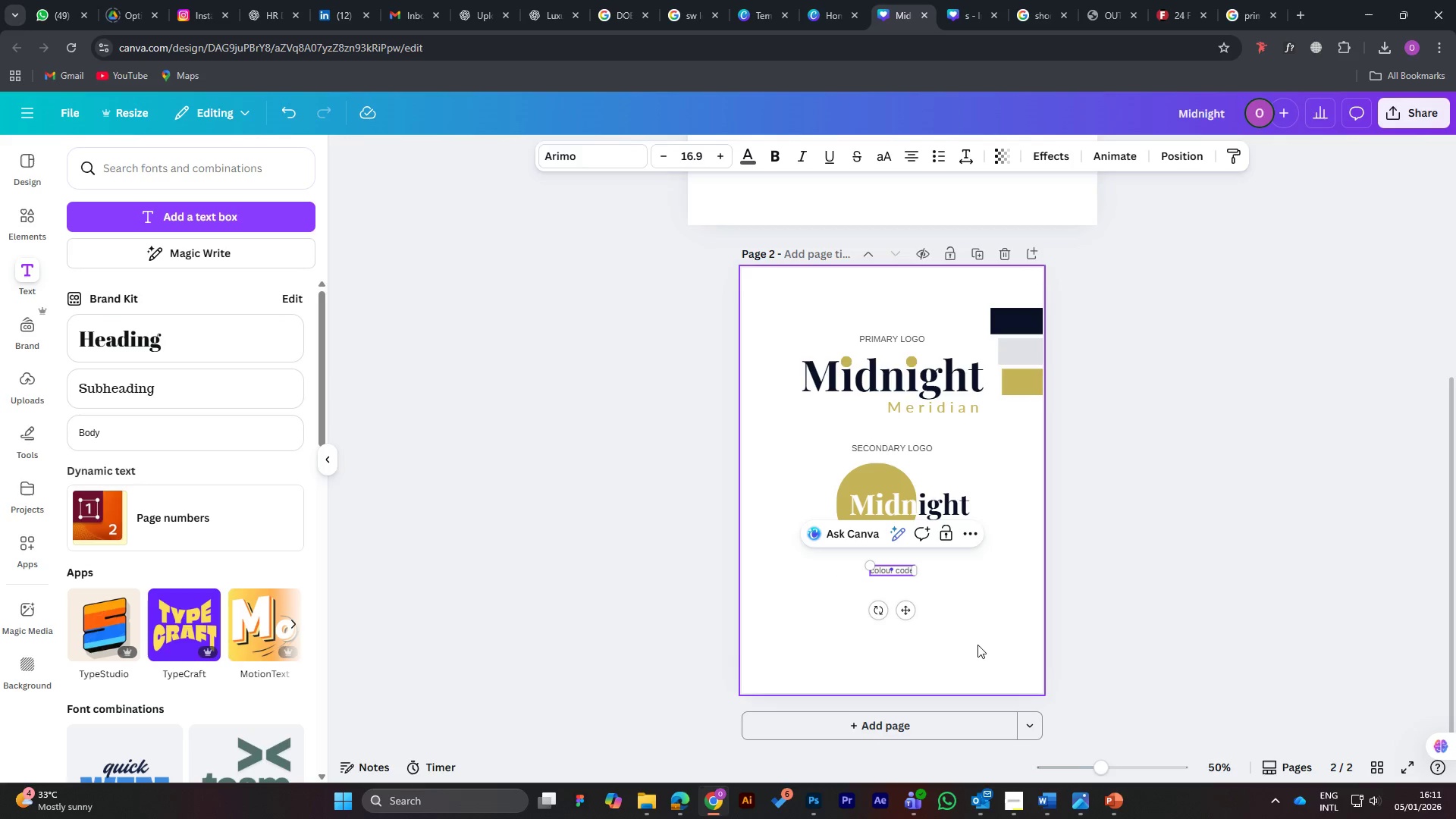 
key(Control+A)
 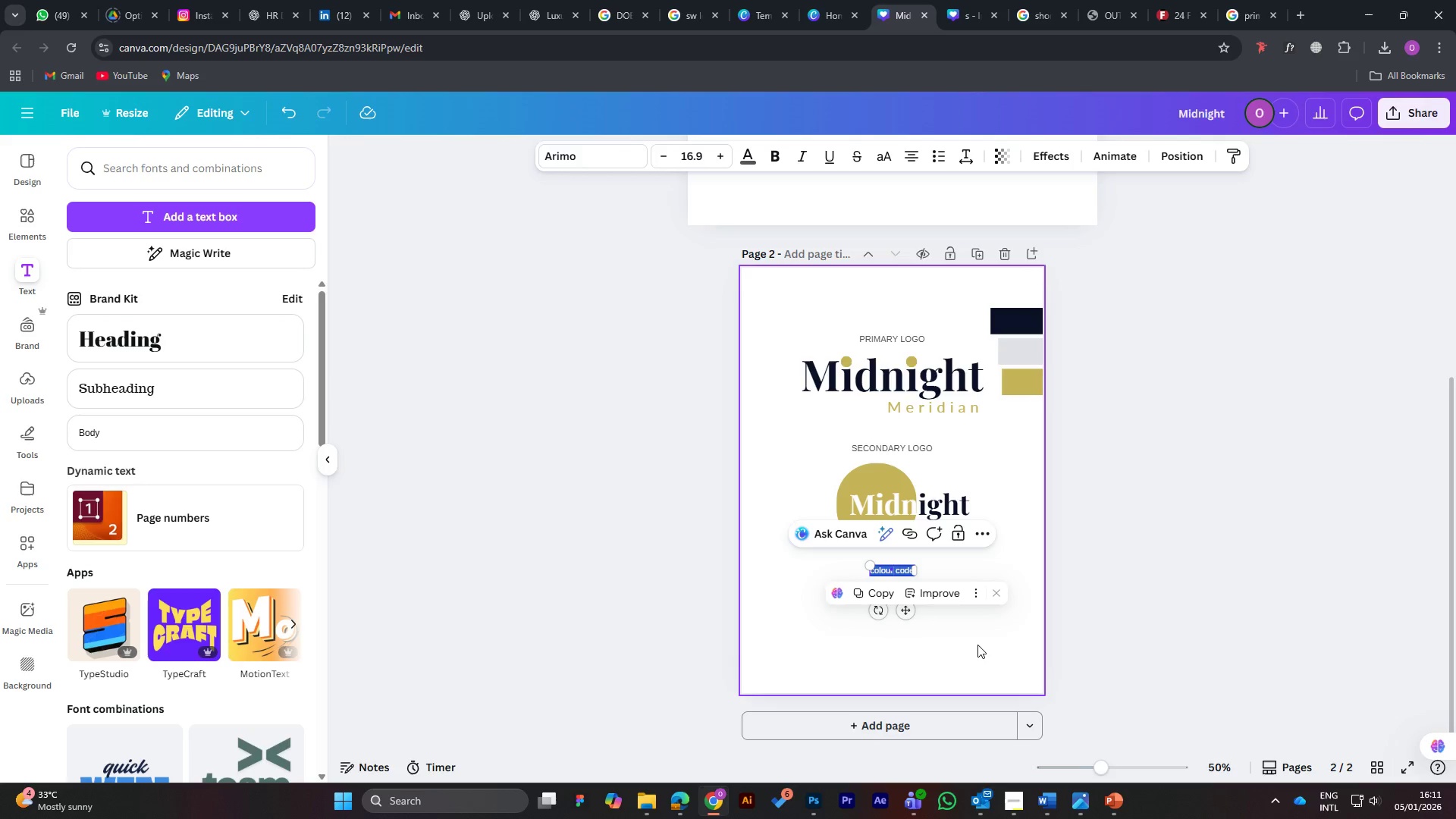 
type(COLOUR CODE)
 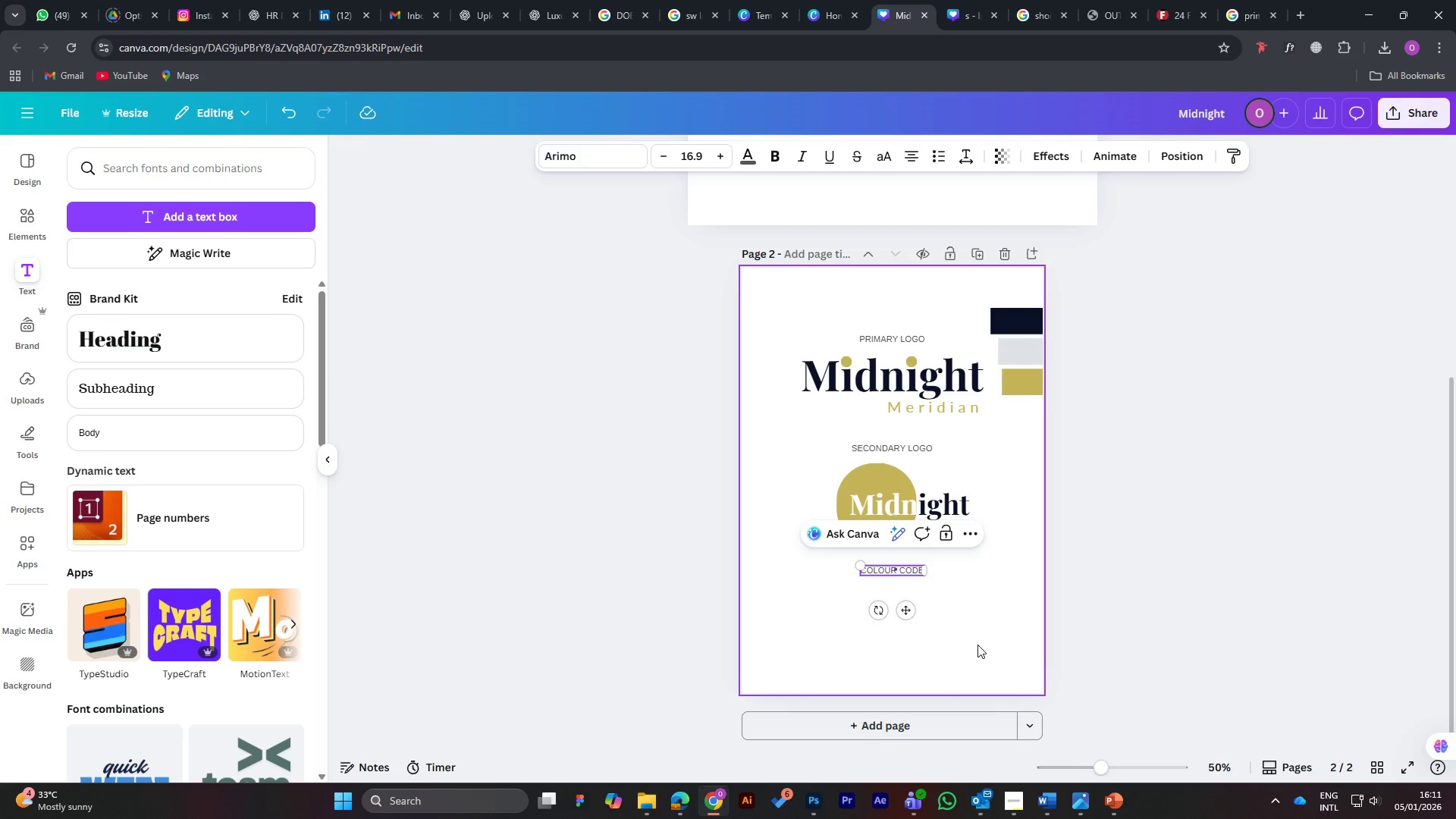 
key(ArrowLeft)
 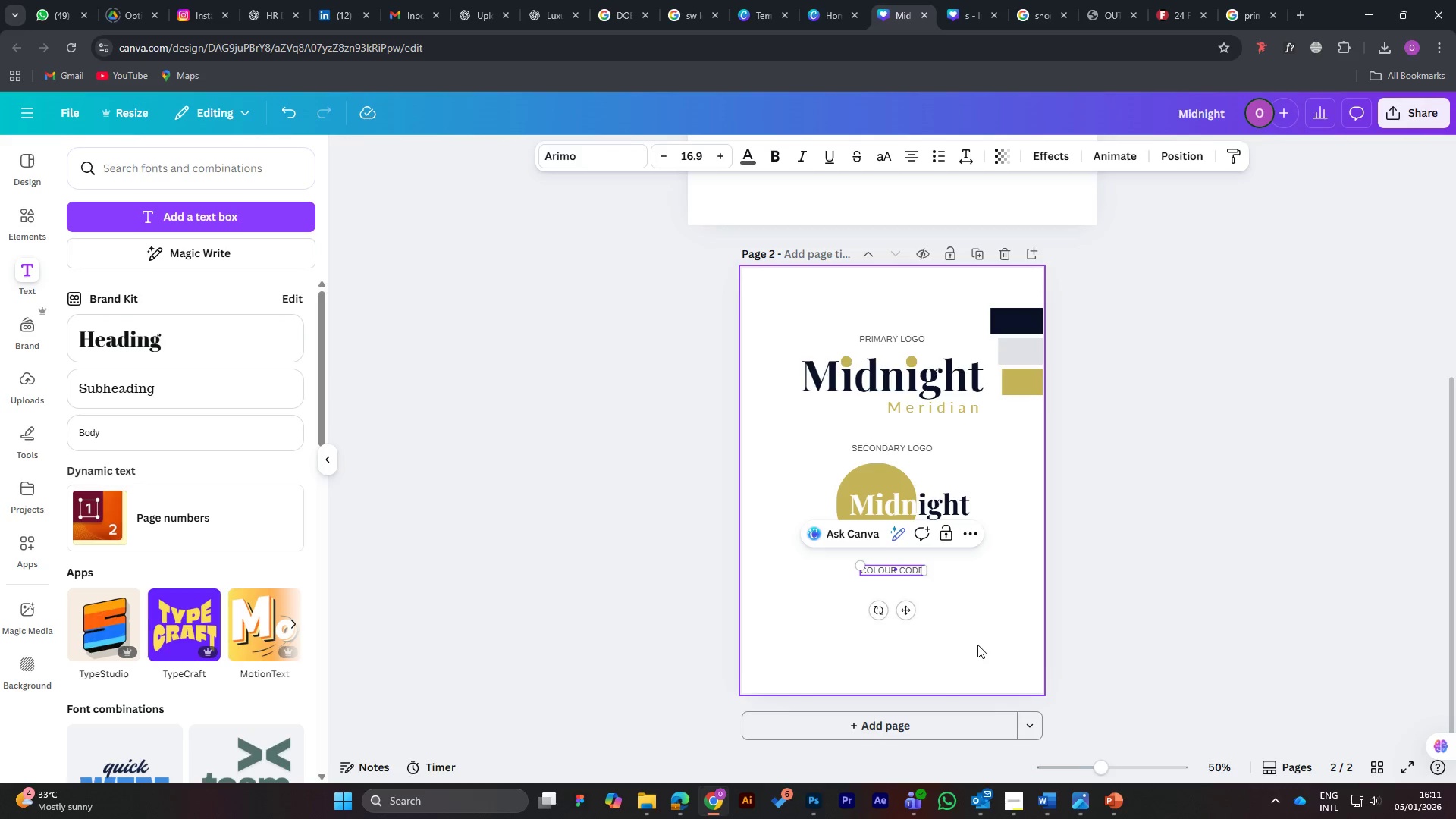 
key(ArrowLeft)
 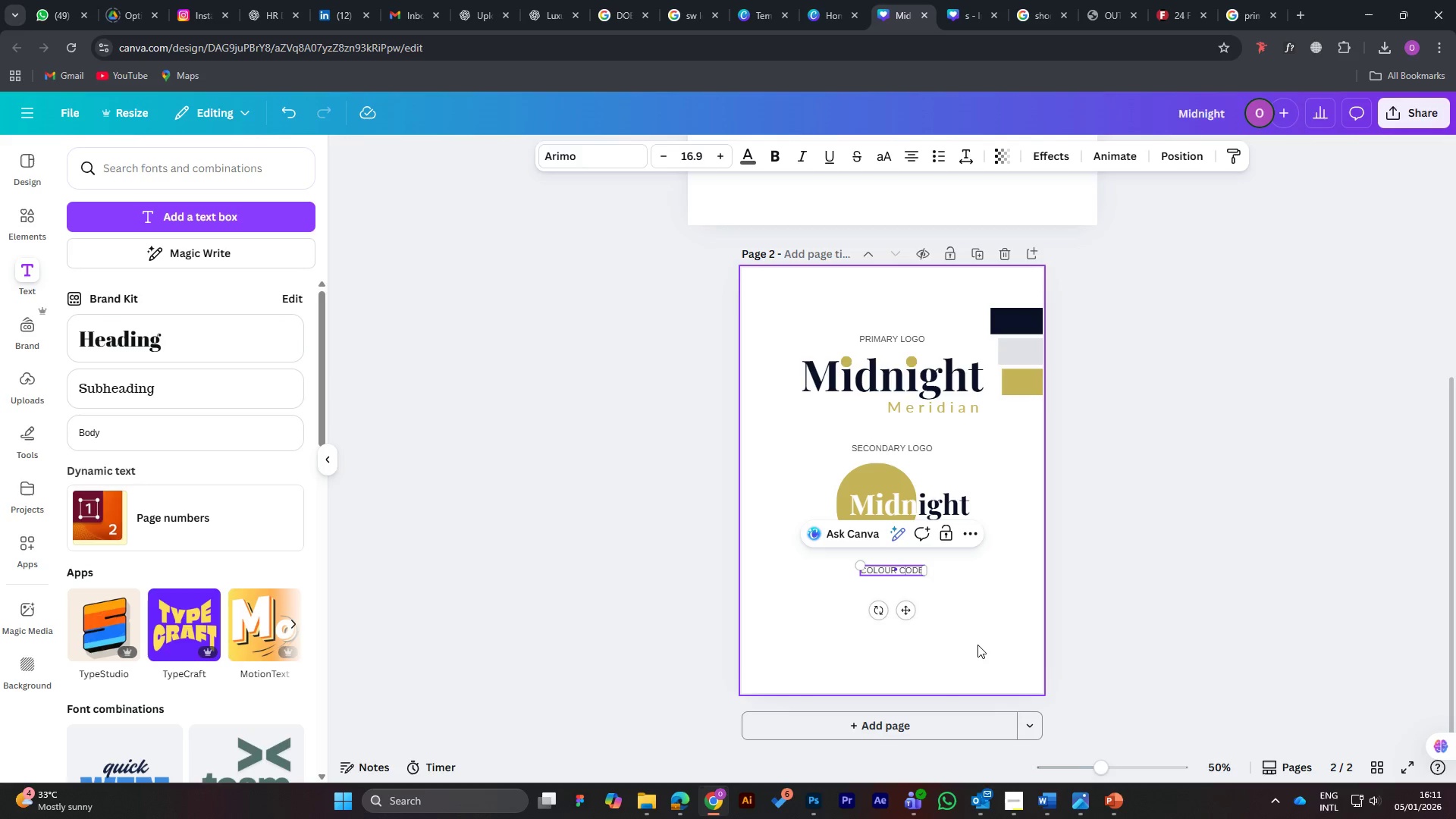 
key(ArrowLeft)
 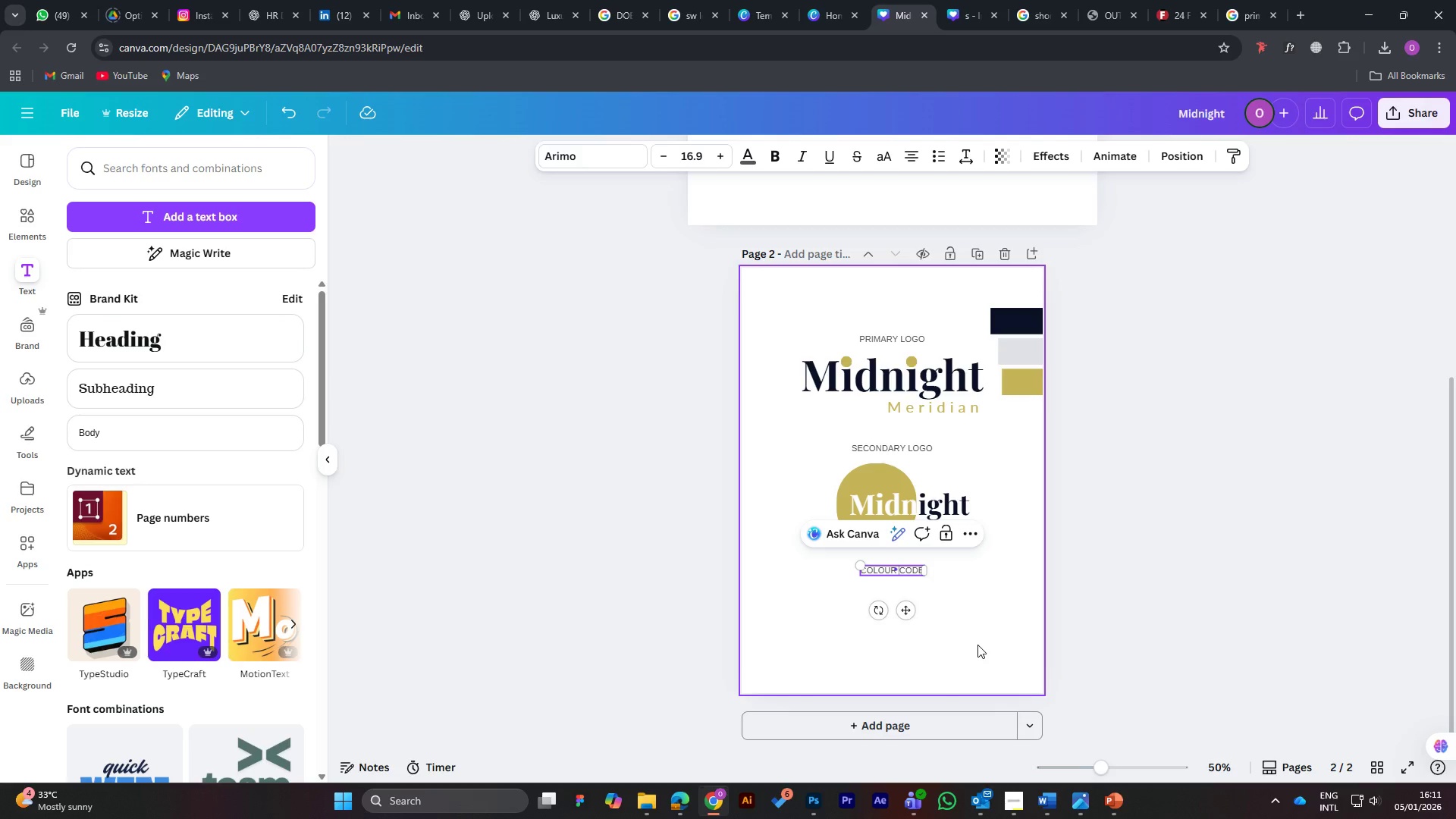 
key(ArrowLeft)
 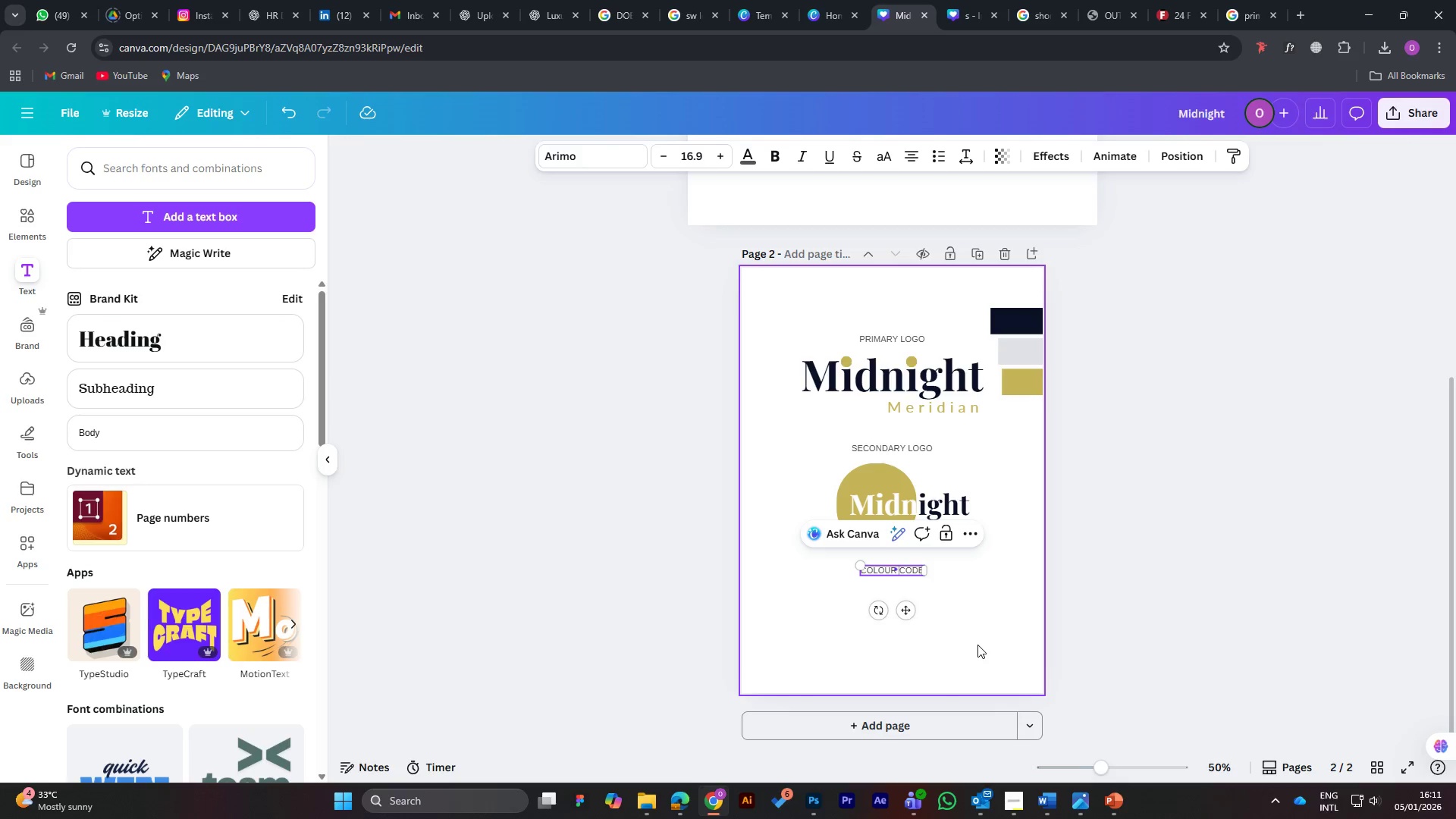 
type(HEX )
 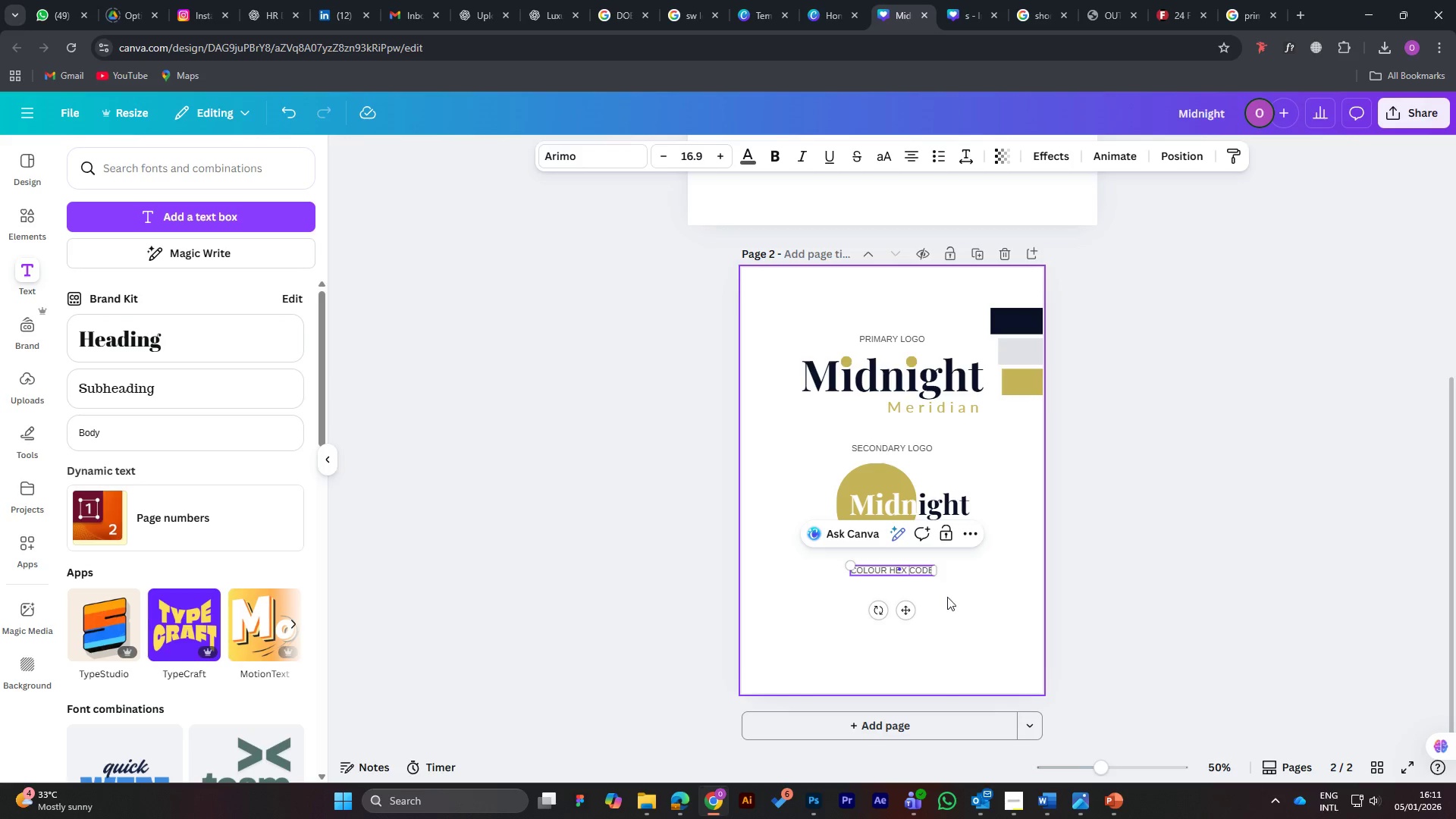 
left_click([955, 604])
 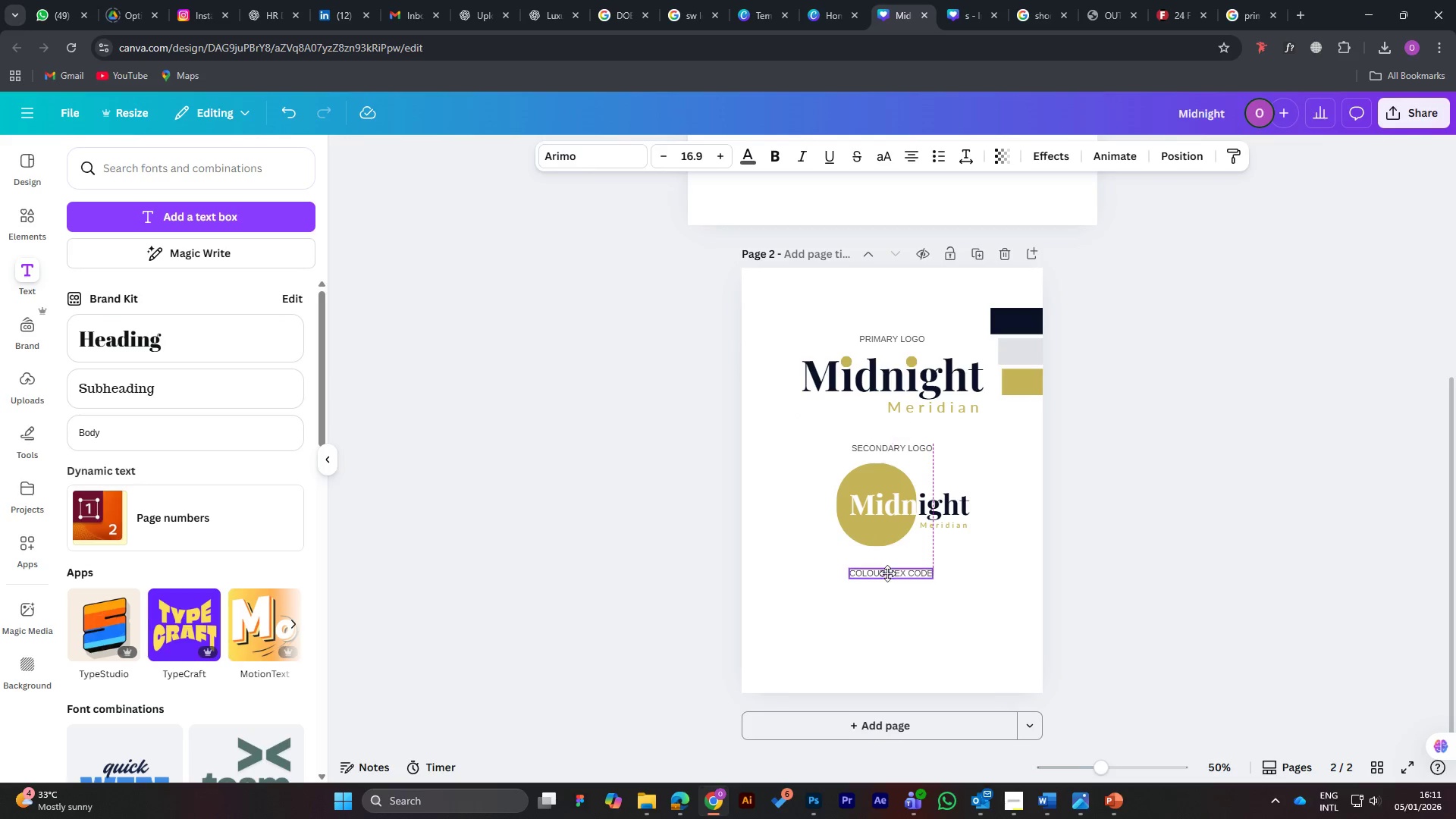 
wait(6.38)
 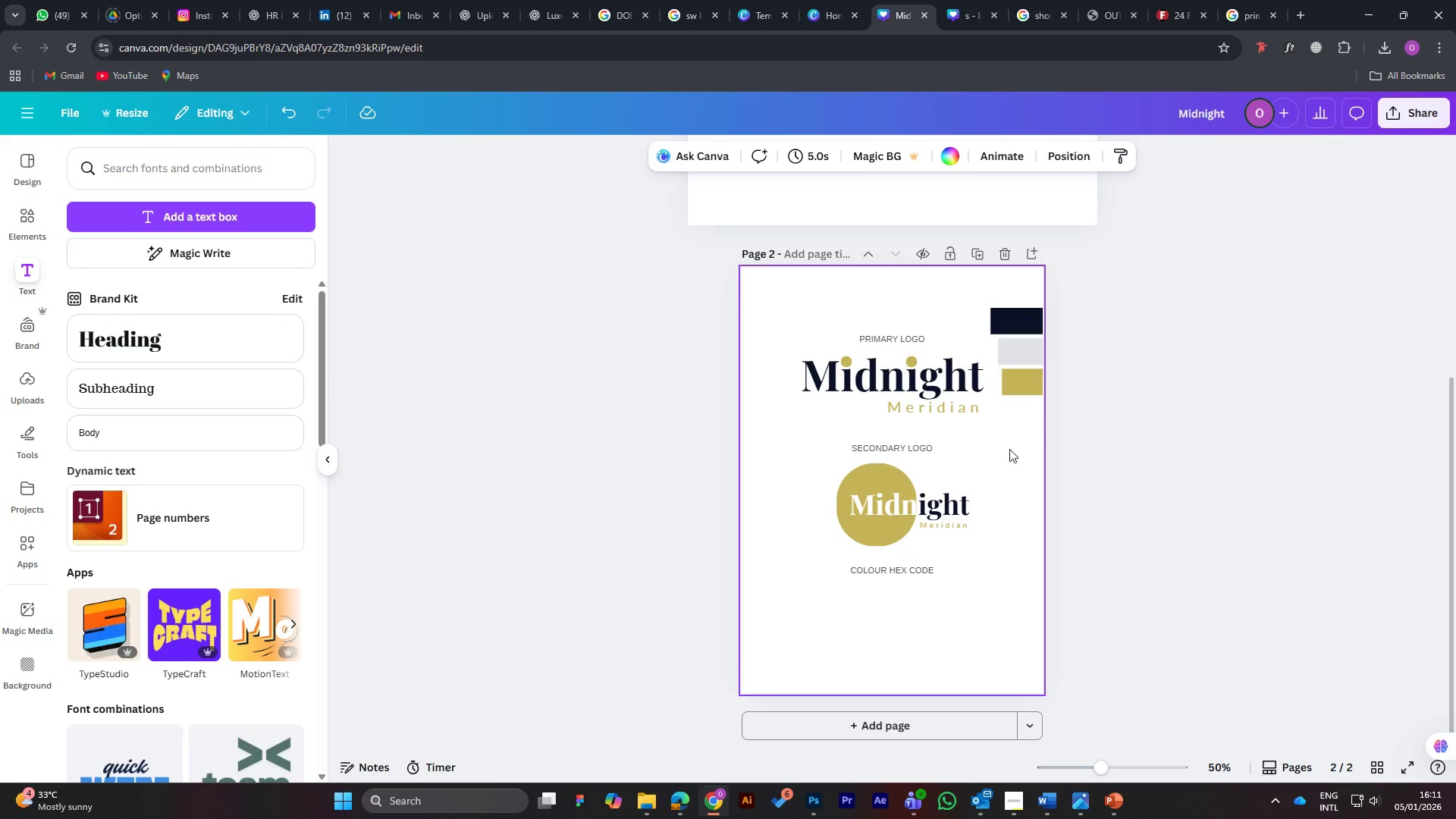 
left_click_drag(start_coordinate=[1006, 319], to_coordinate=[811, 602])
 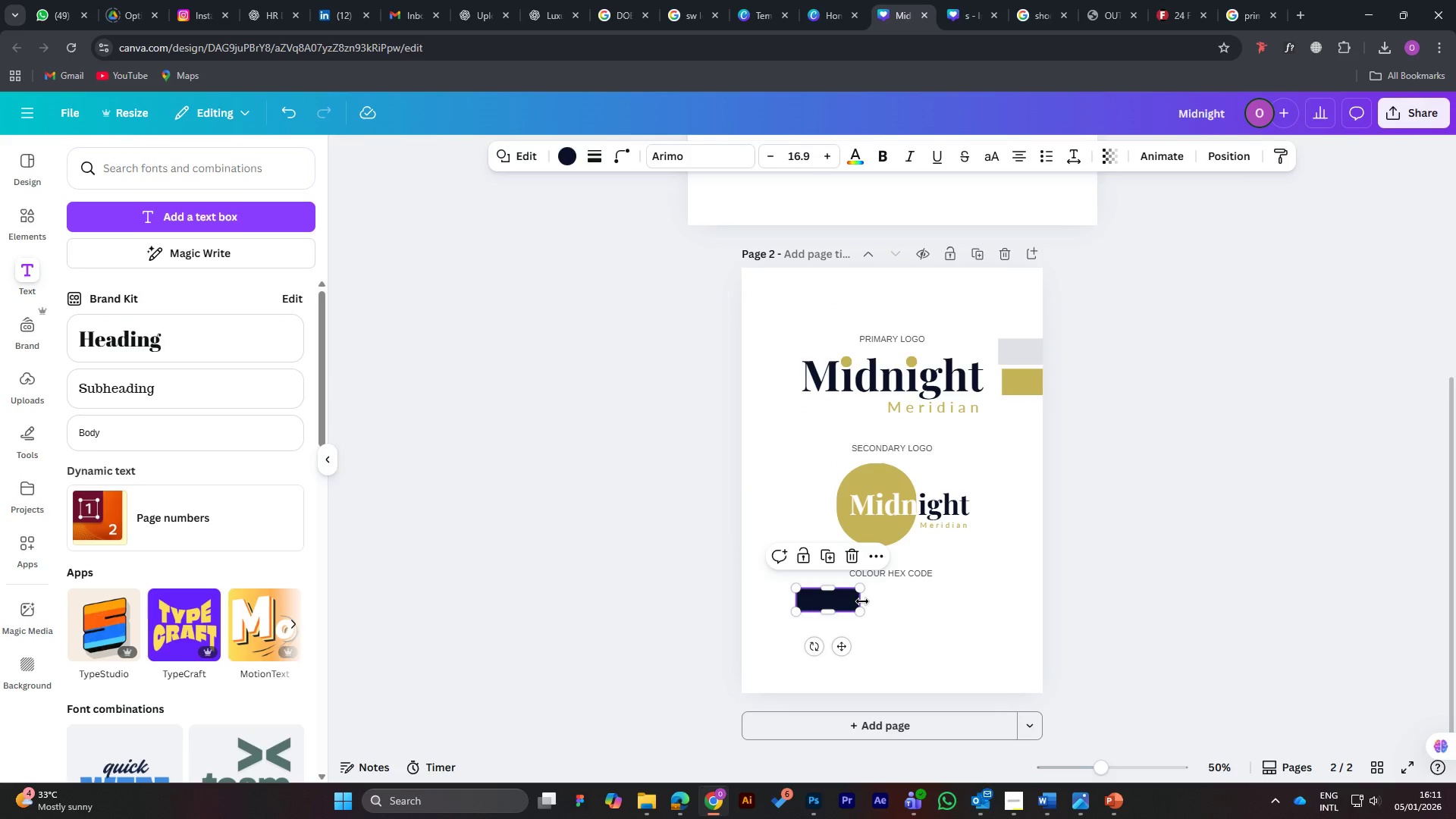 
wait(5.77)
 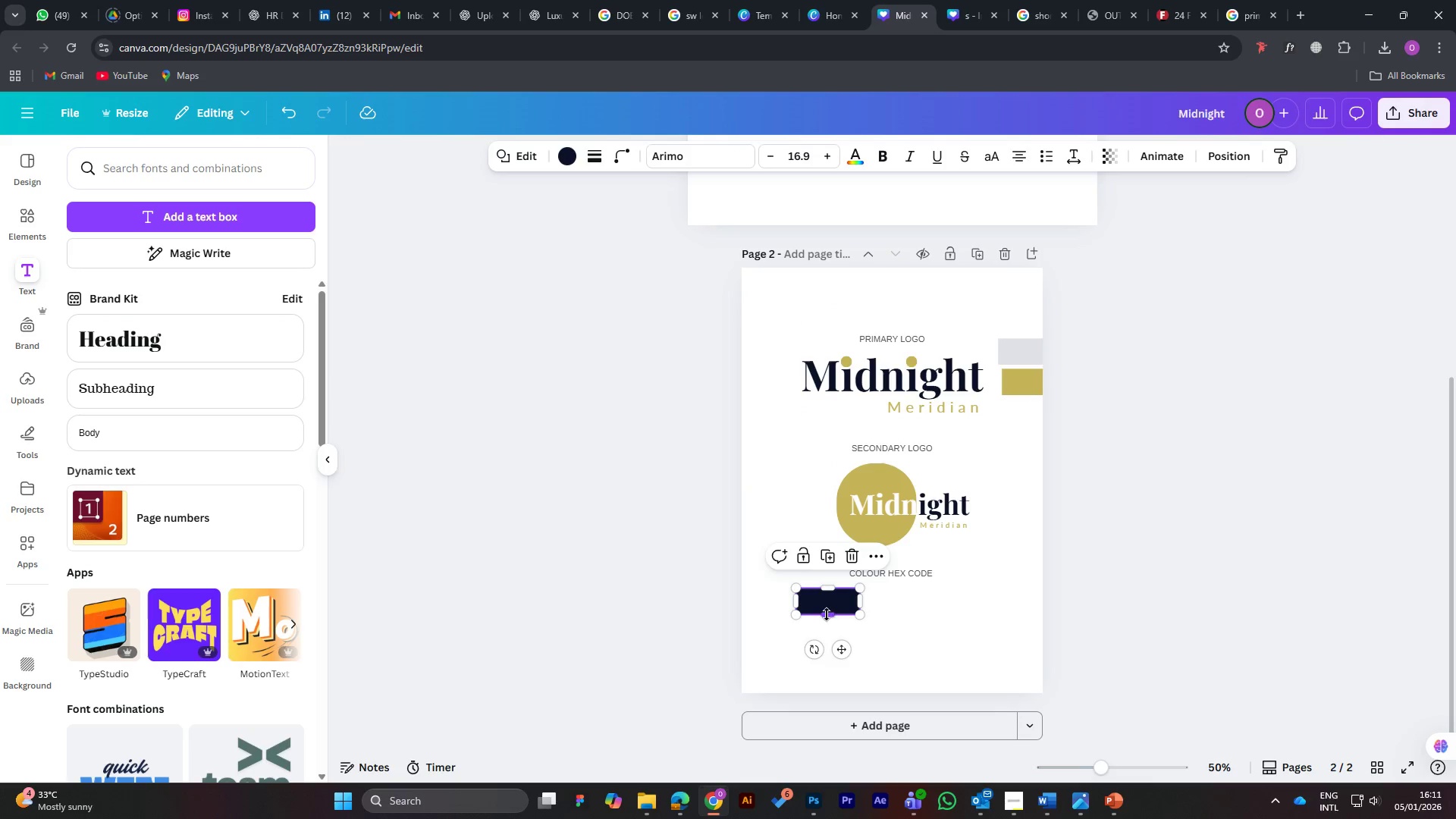 
left_click_drag(start_coordinate=[859, 601], to_coordinate=[854, 602])
 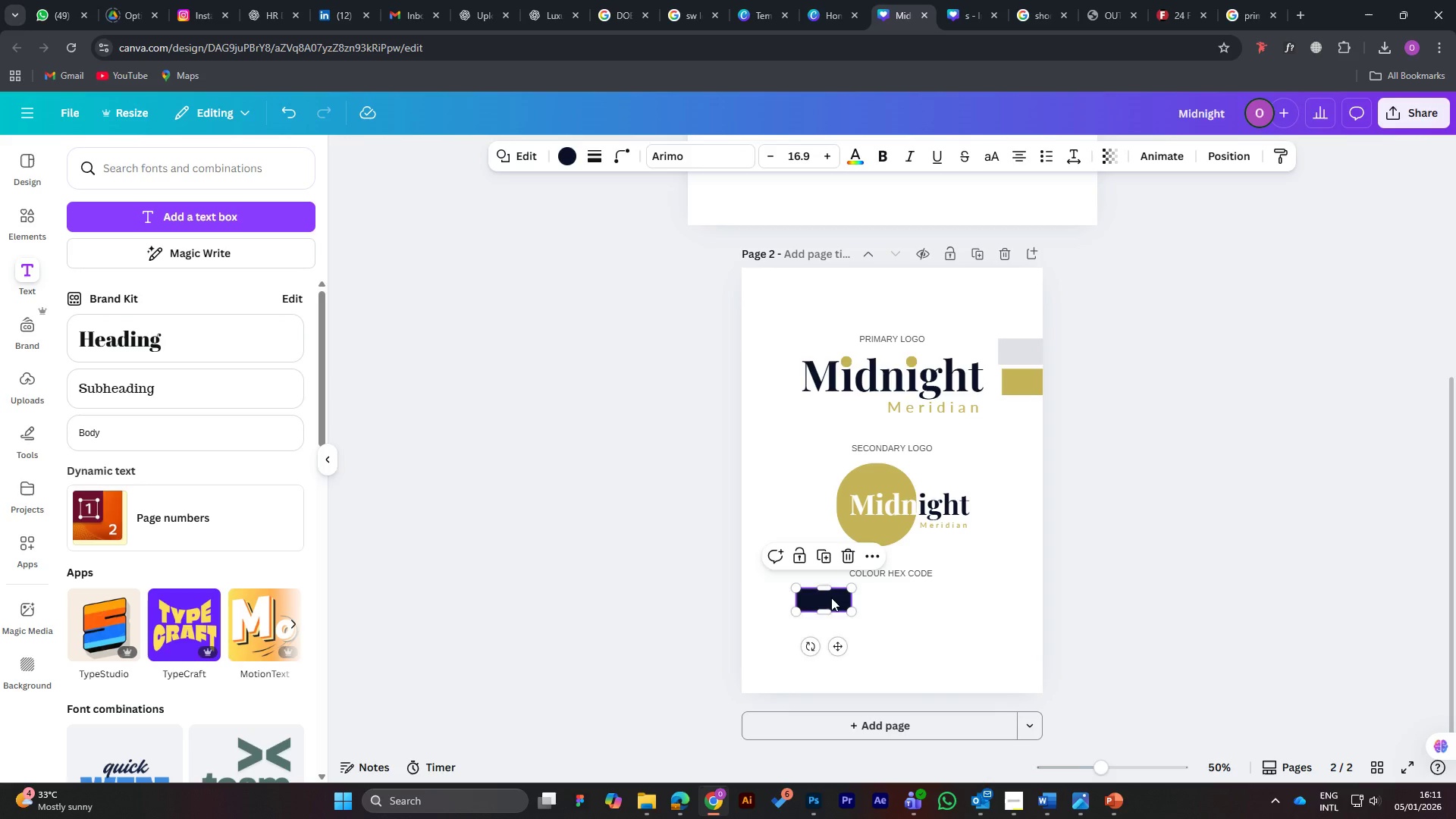 
left_click_drag(start_coordinate=[831, 598], to_coordinate=[833, 602])
 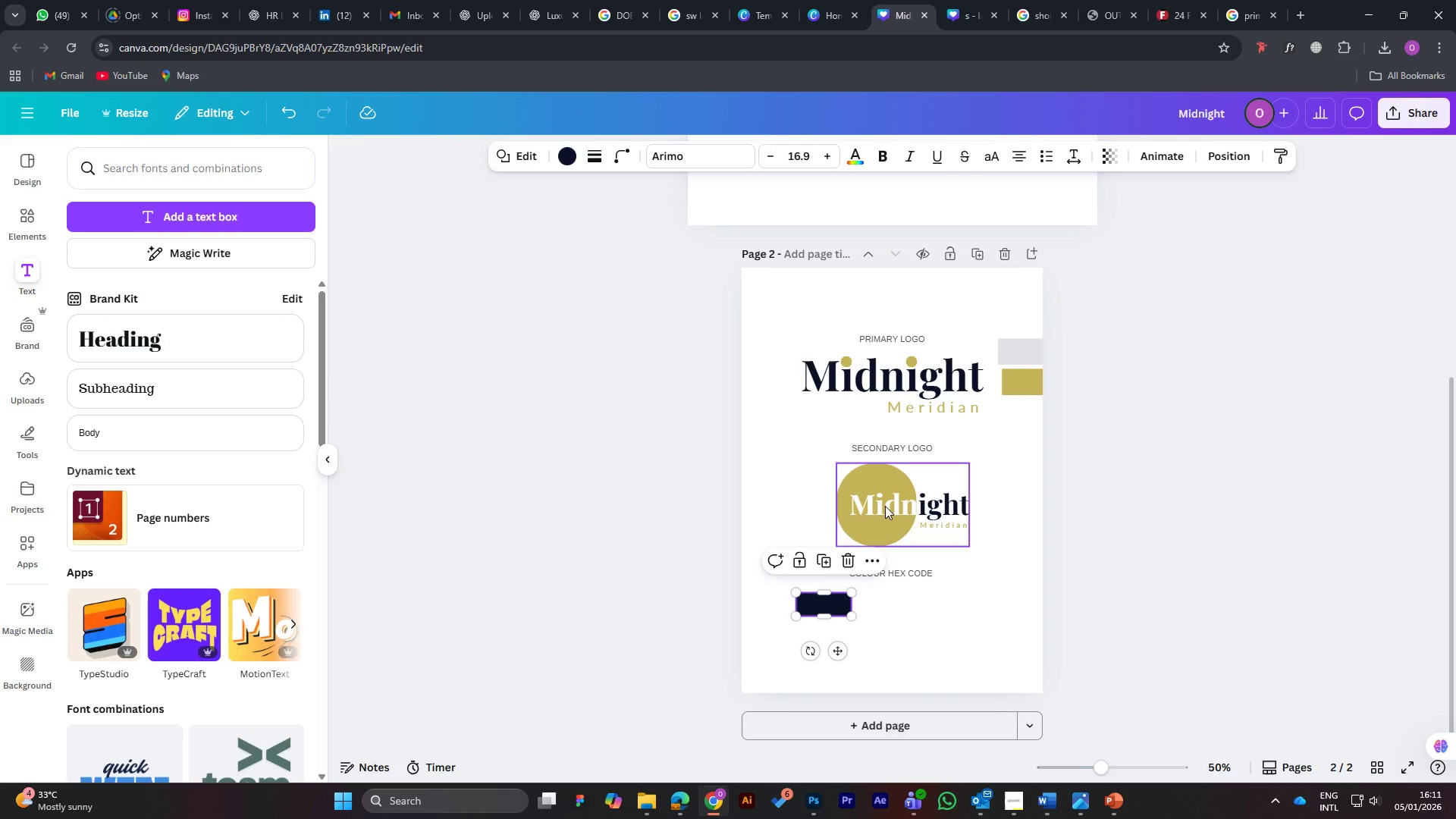 
wait(5.27)
 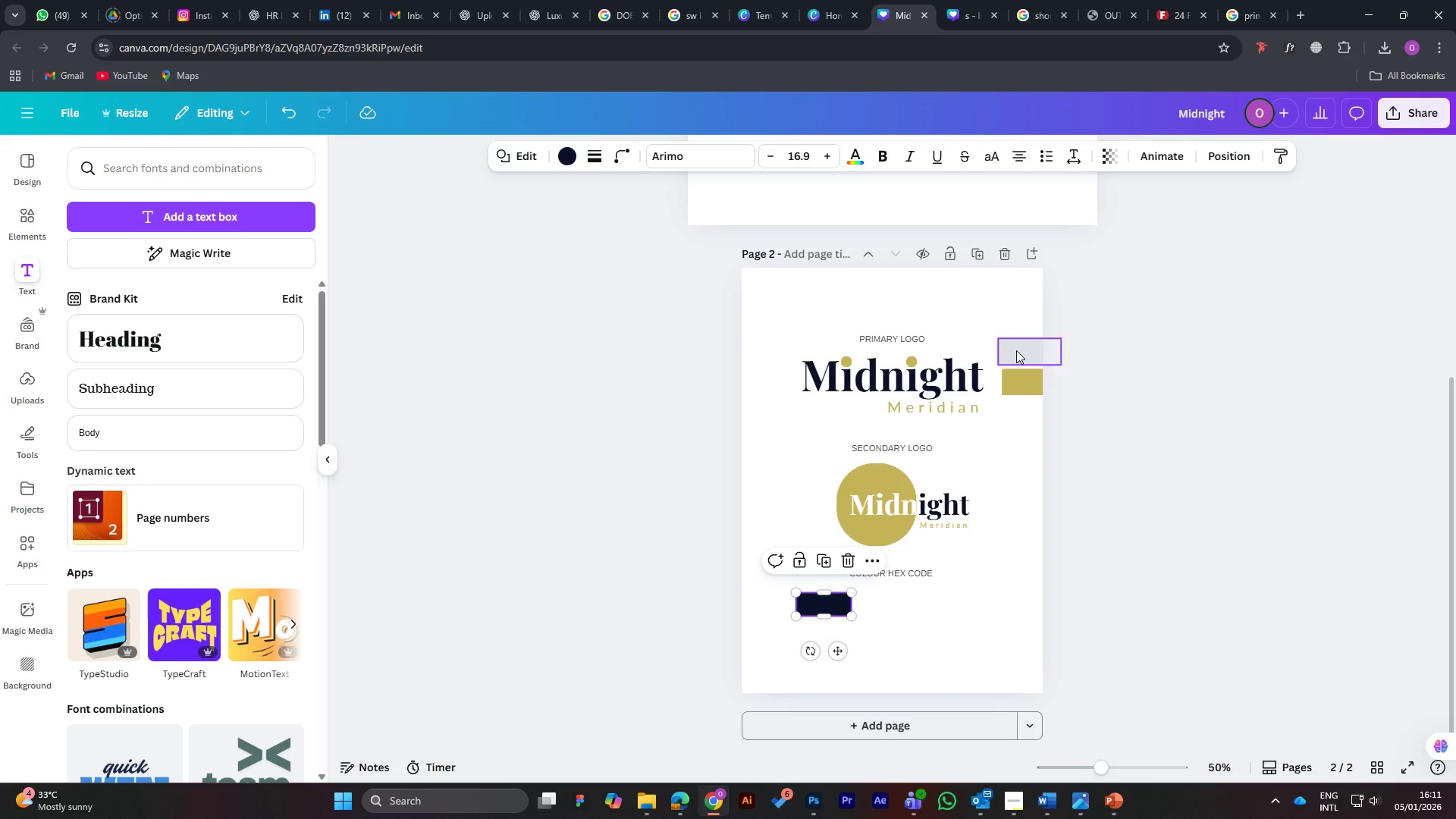 
left_click_drag(start_coordinate=[1018, 386], to_coordinate=[813, 640])
 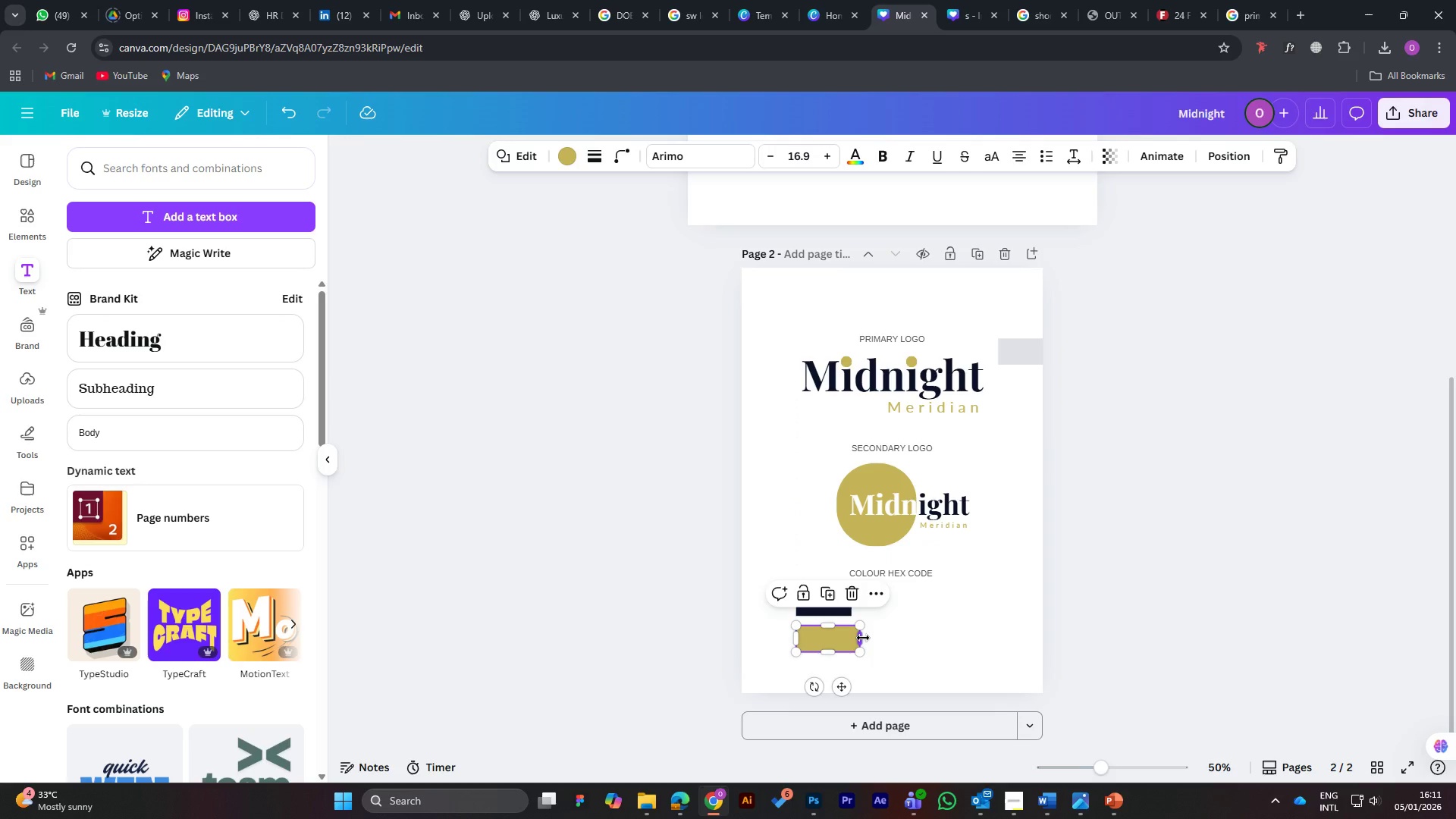 
left_click_drag(start_coordinate=[863, 638], to_coordinate=[856, 637])
 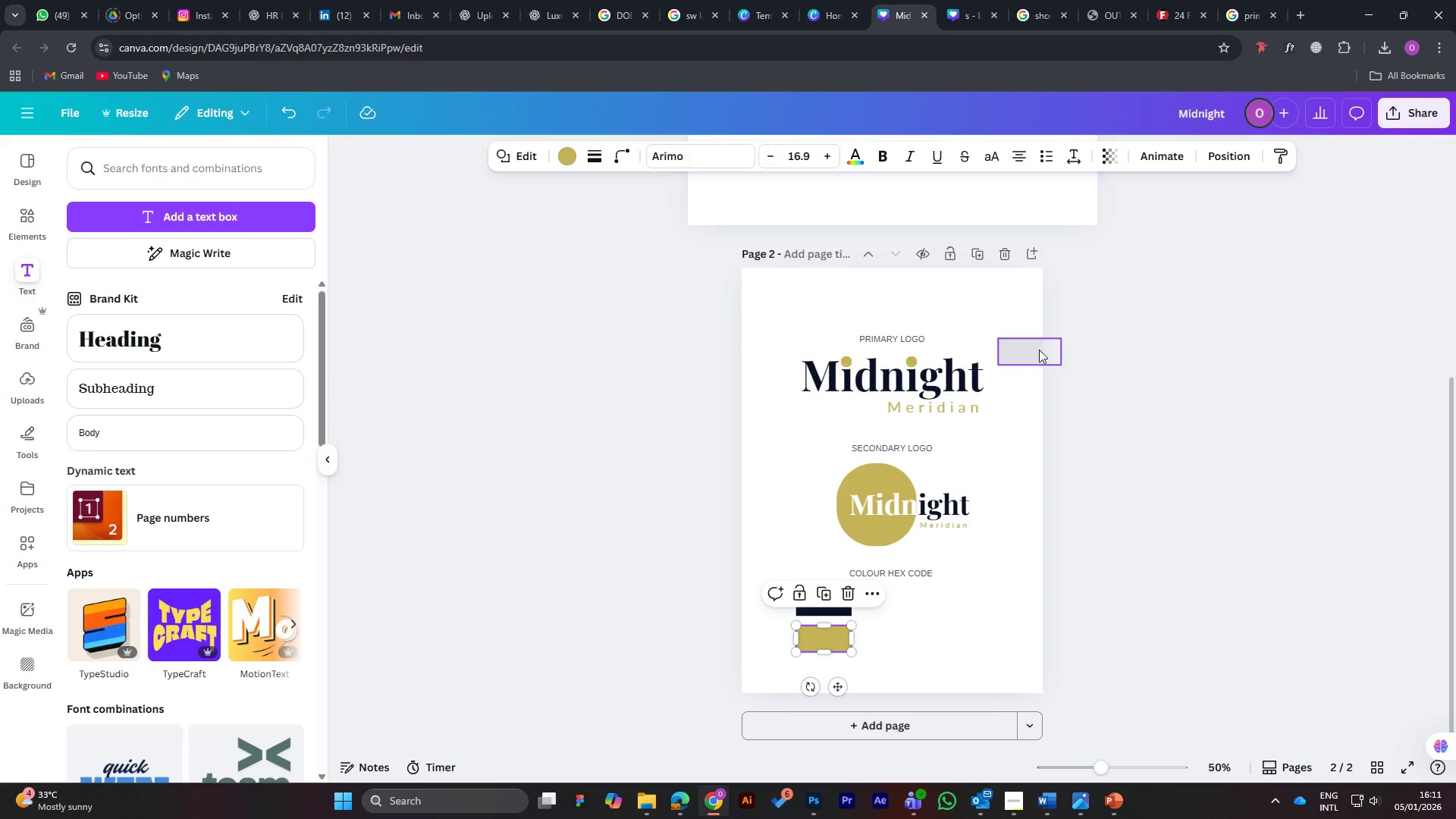 
left_click_drag(start_coordinate=[1038, 350], to_coordinate=[835, 673])
 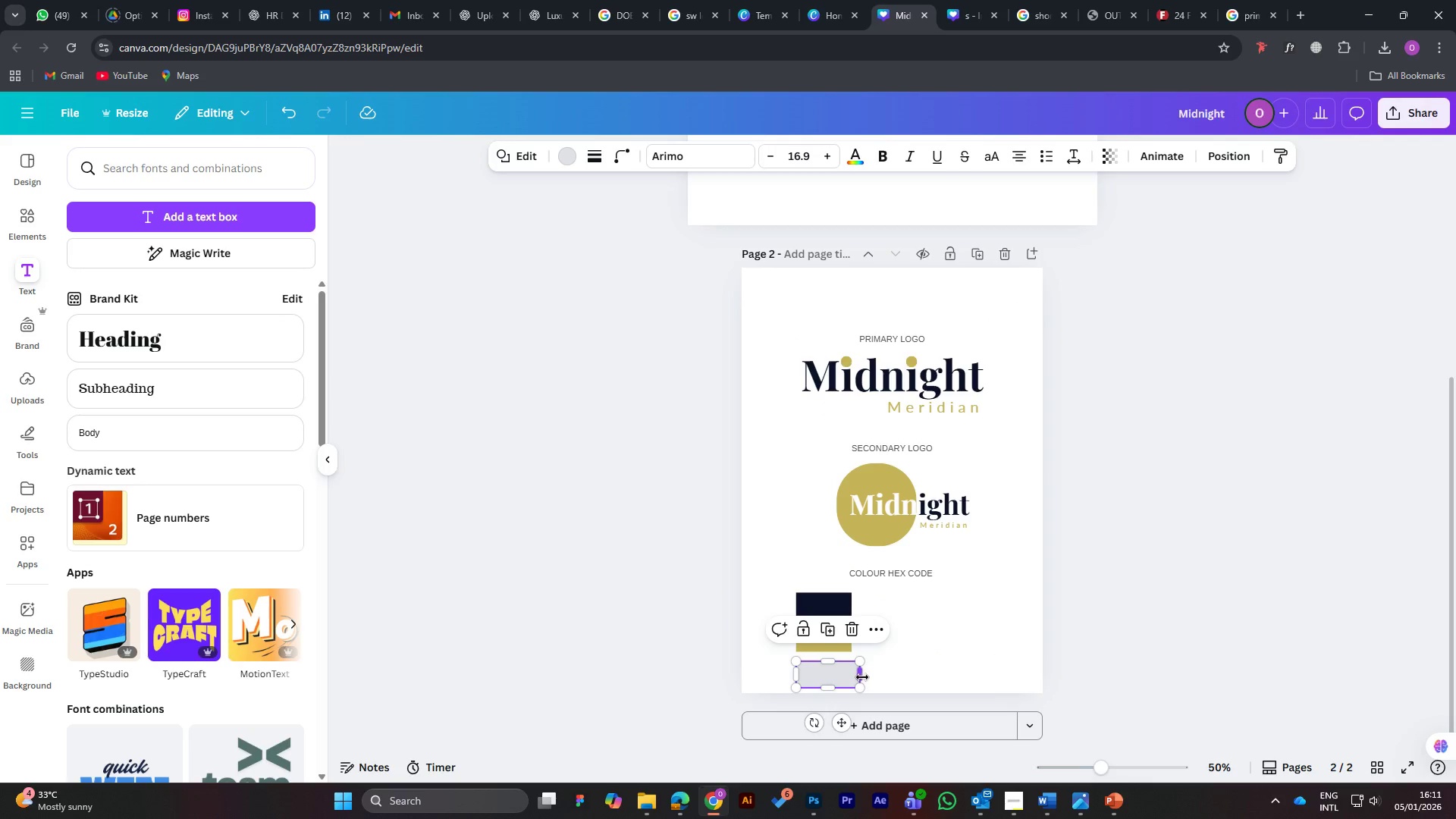 
left_click_drag(start_coordinate=[862, 677], to_coordinate=[855, 677])
 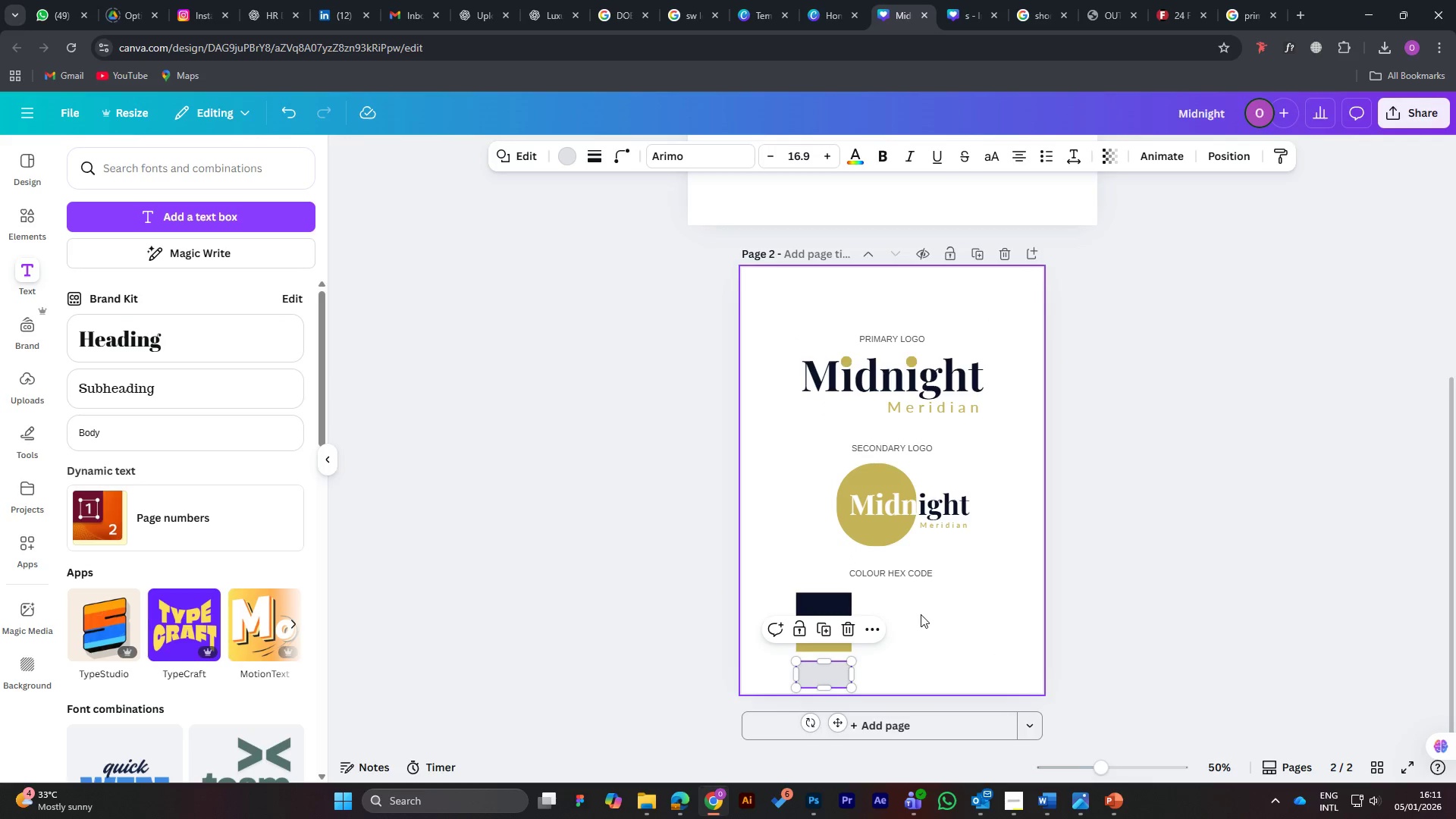 
left_click([921, 613])
 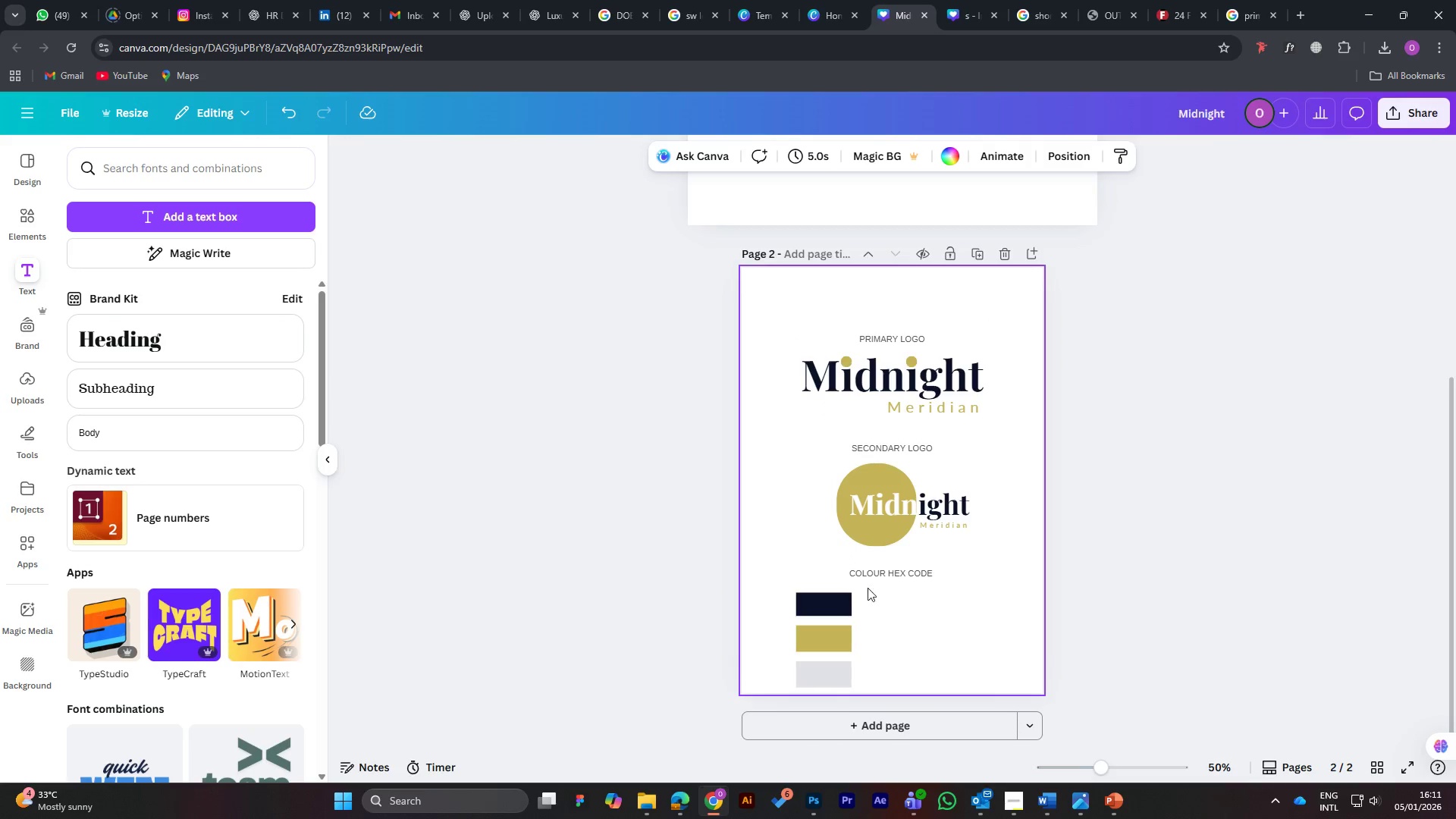 
left_click([899, 573])
 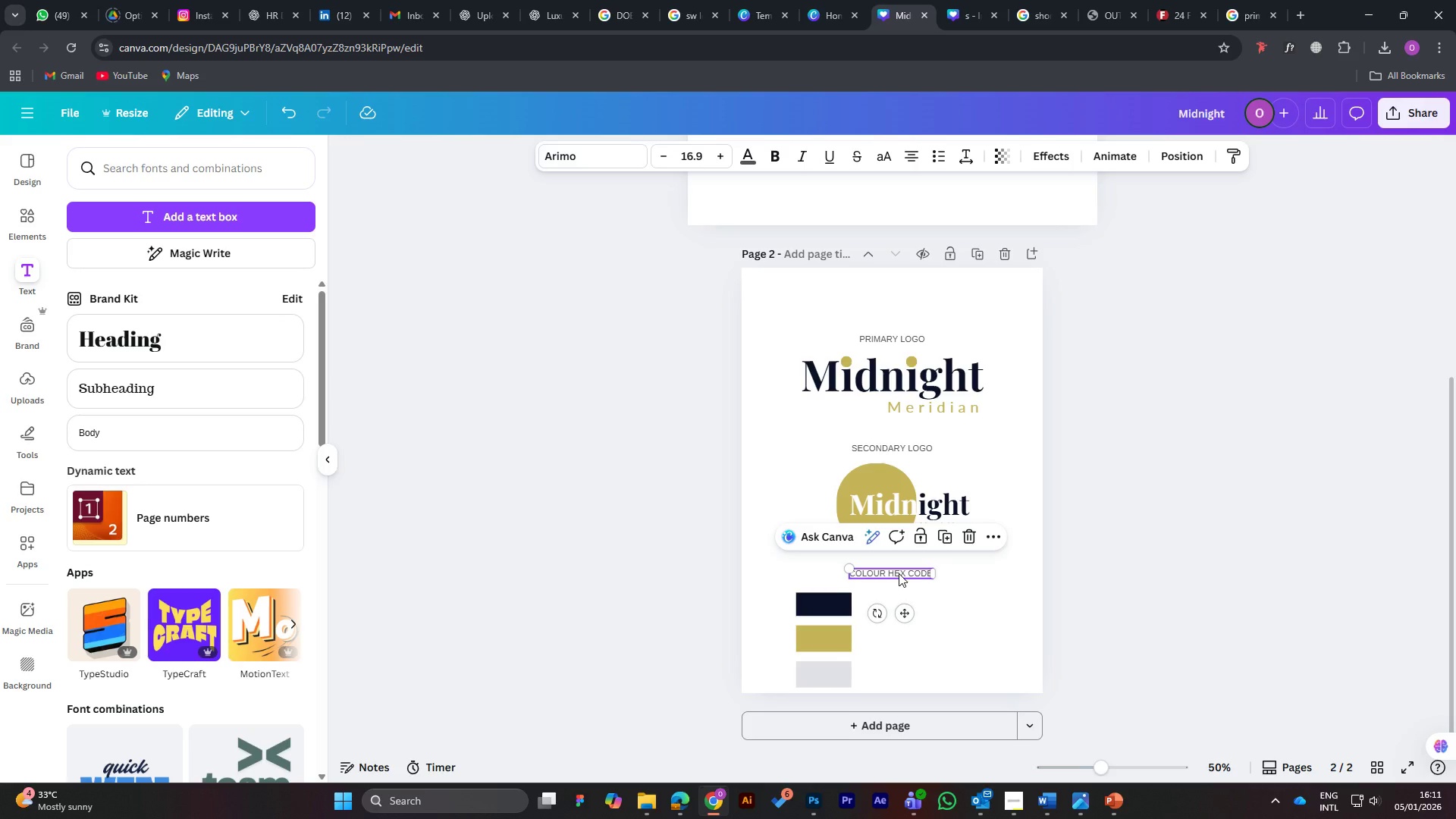 
hold_key(key=AltLeft, duration=1.5)